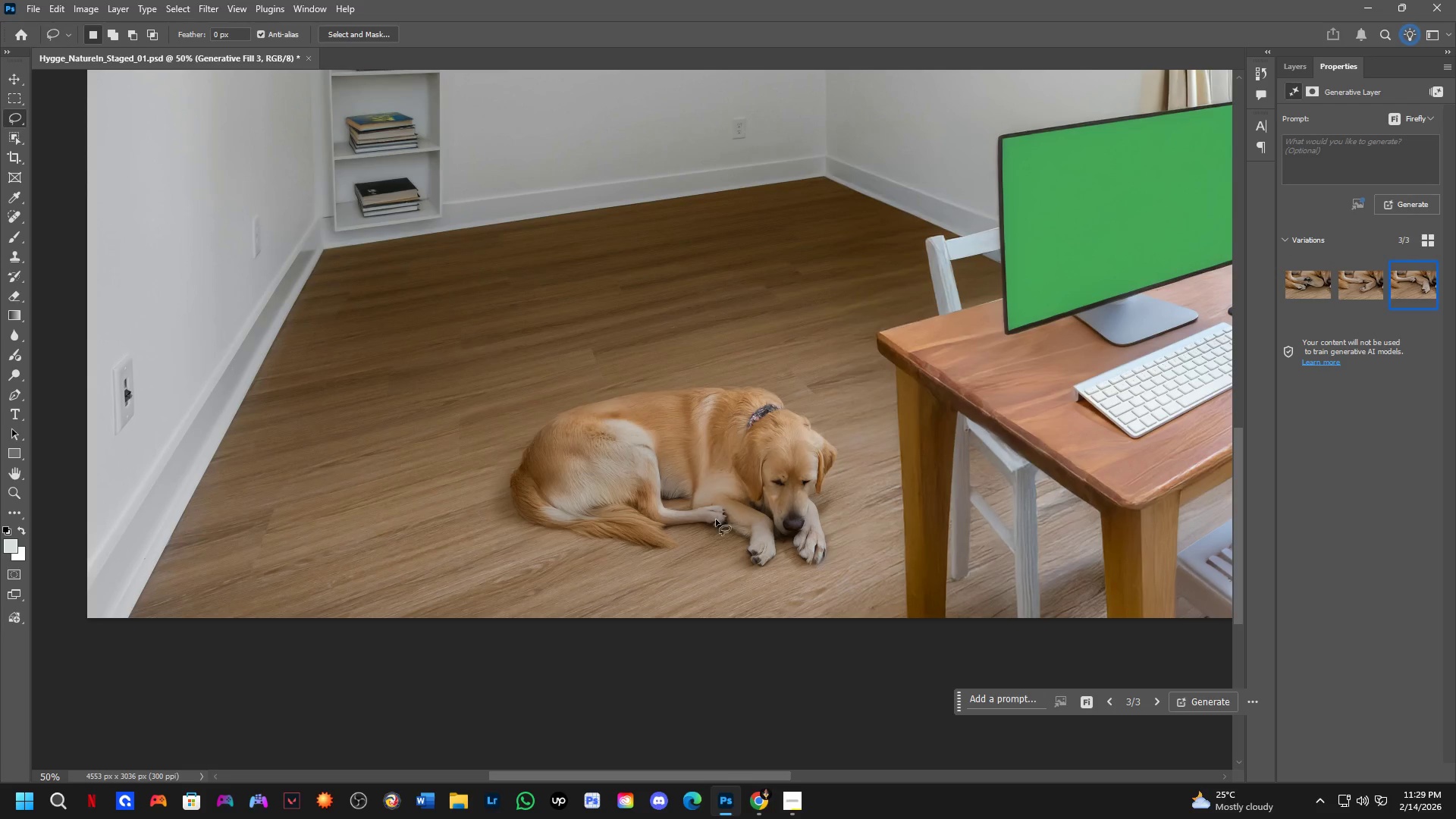 
scroll: coordinate [628, 497], scroll_direction: up, amount: 3.0
 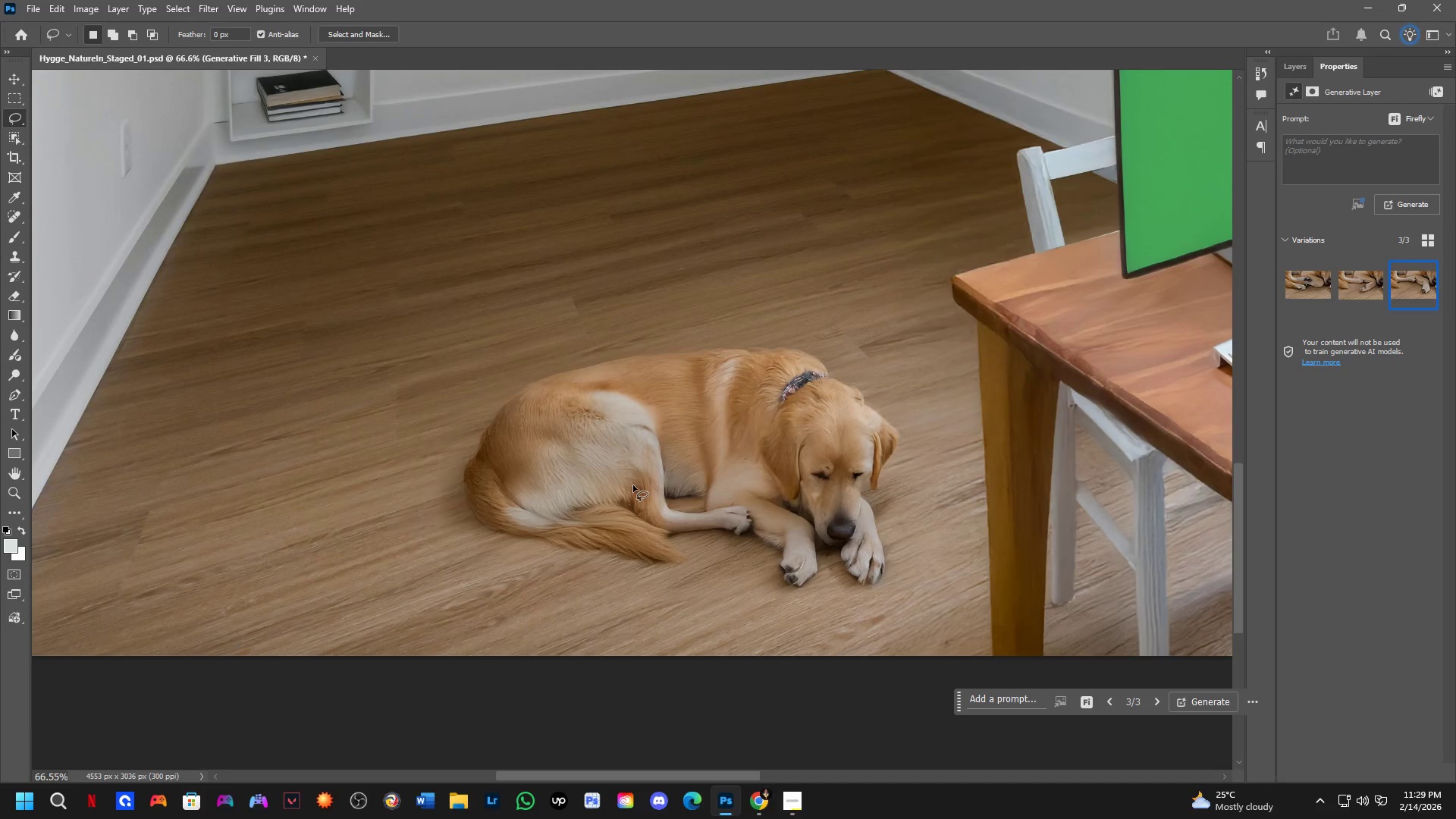 
left_click_drag(start_coordinate=[633, 485], to_coordinate=[632, 479])
 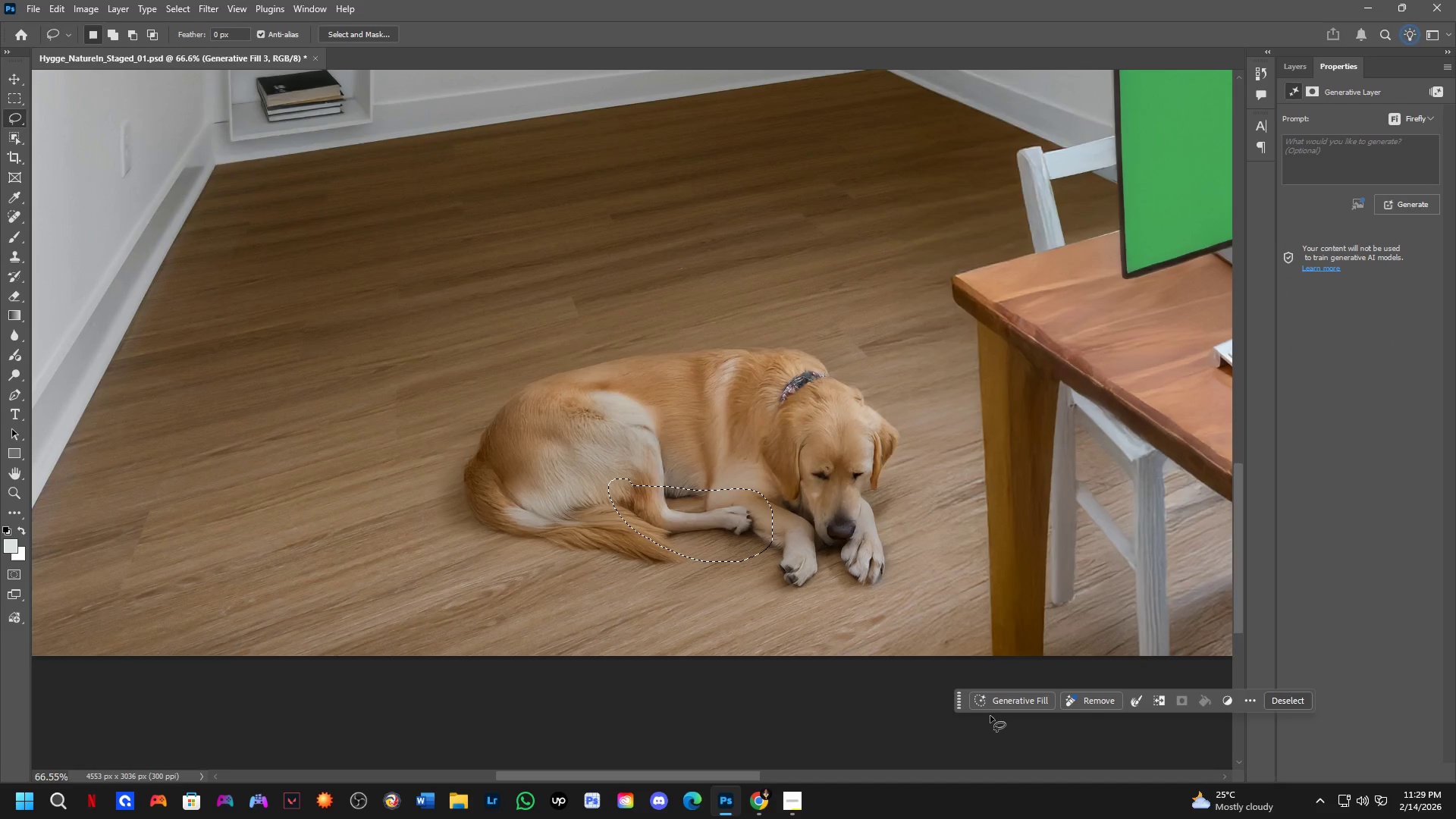 
left_click([1018, 694])
 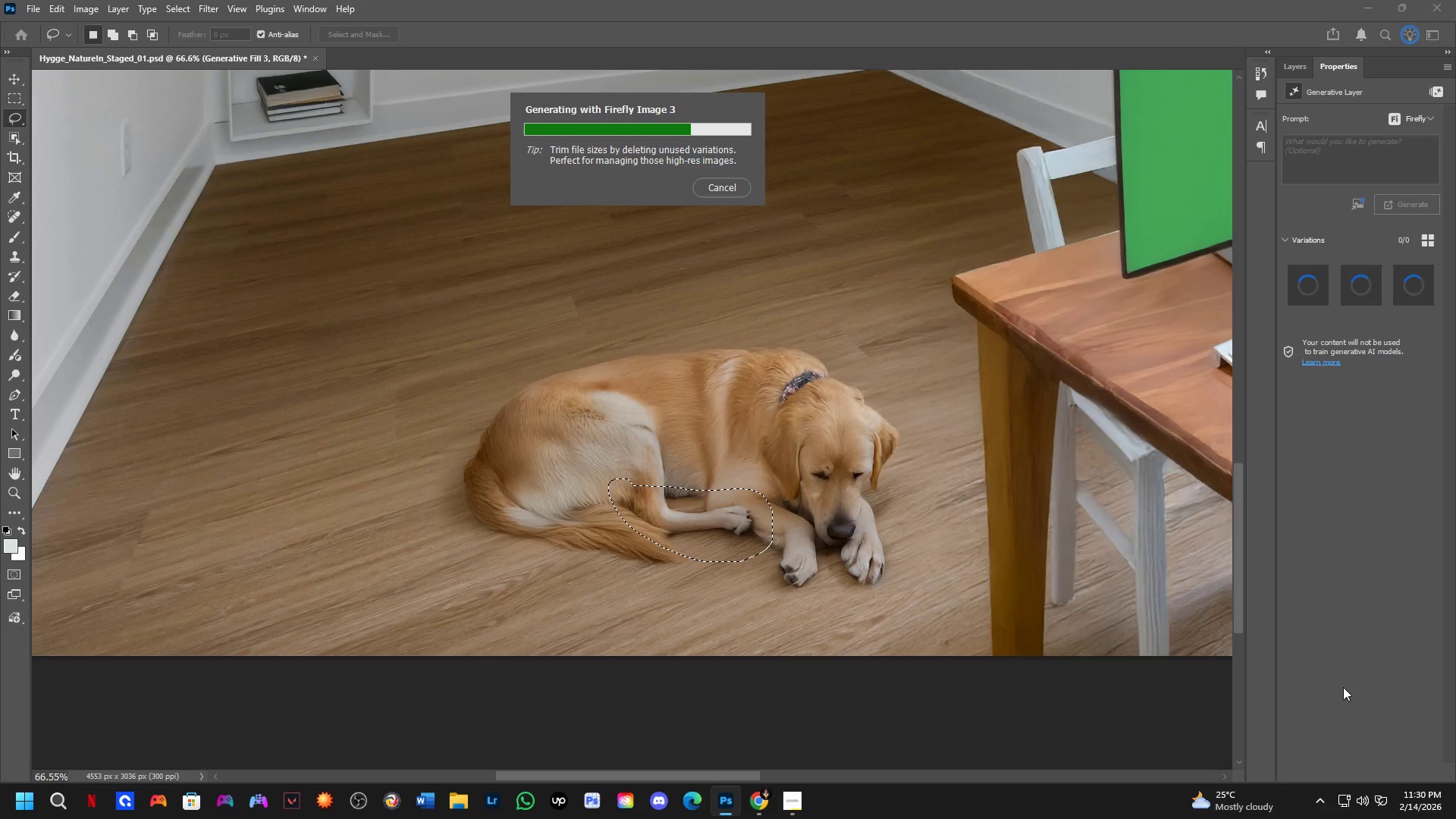 
wait(16.2)
 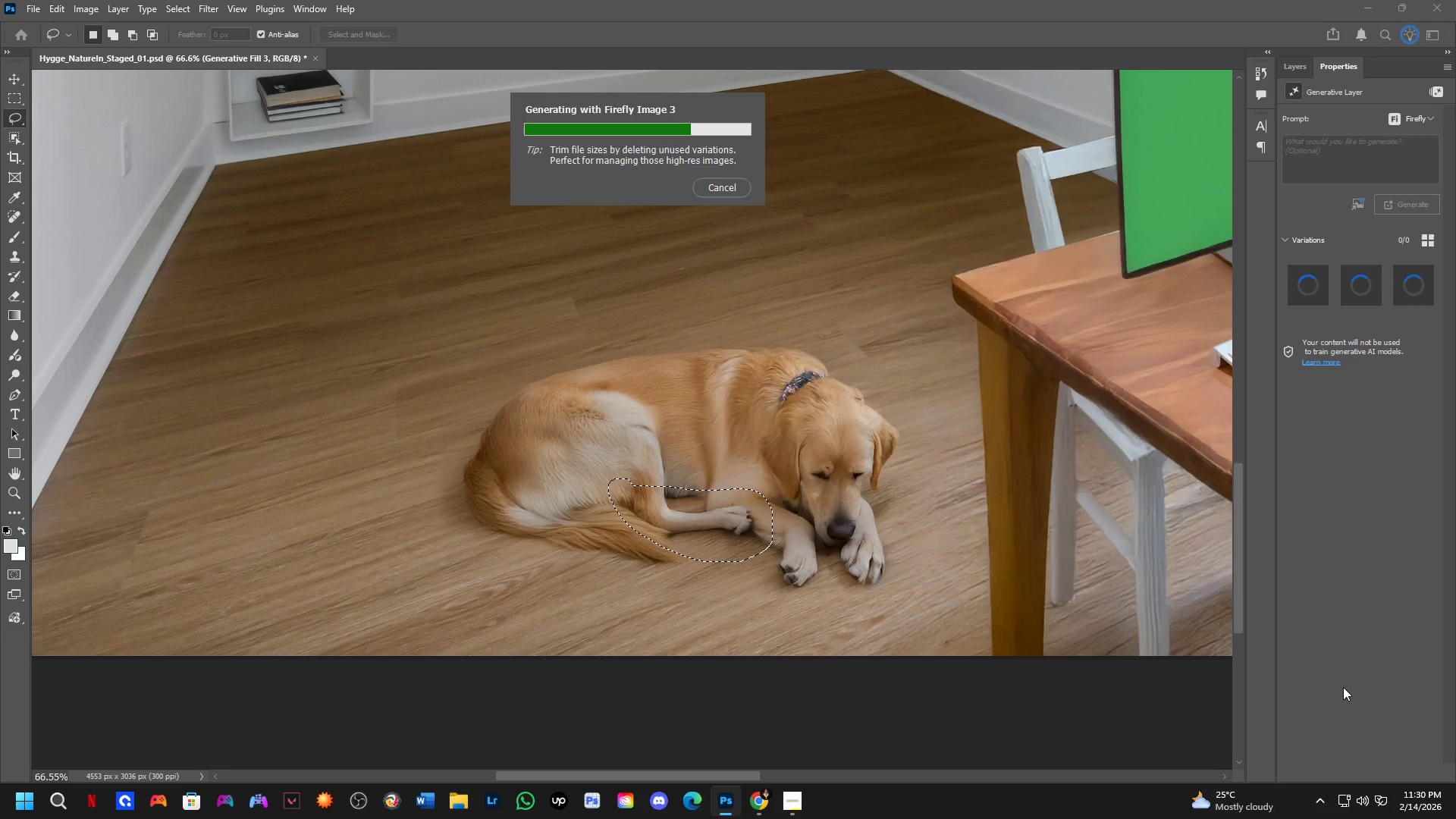 
left_click([1333, 294])
 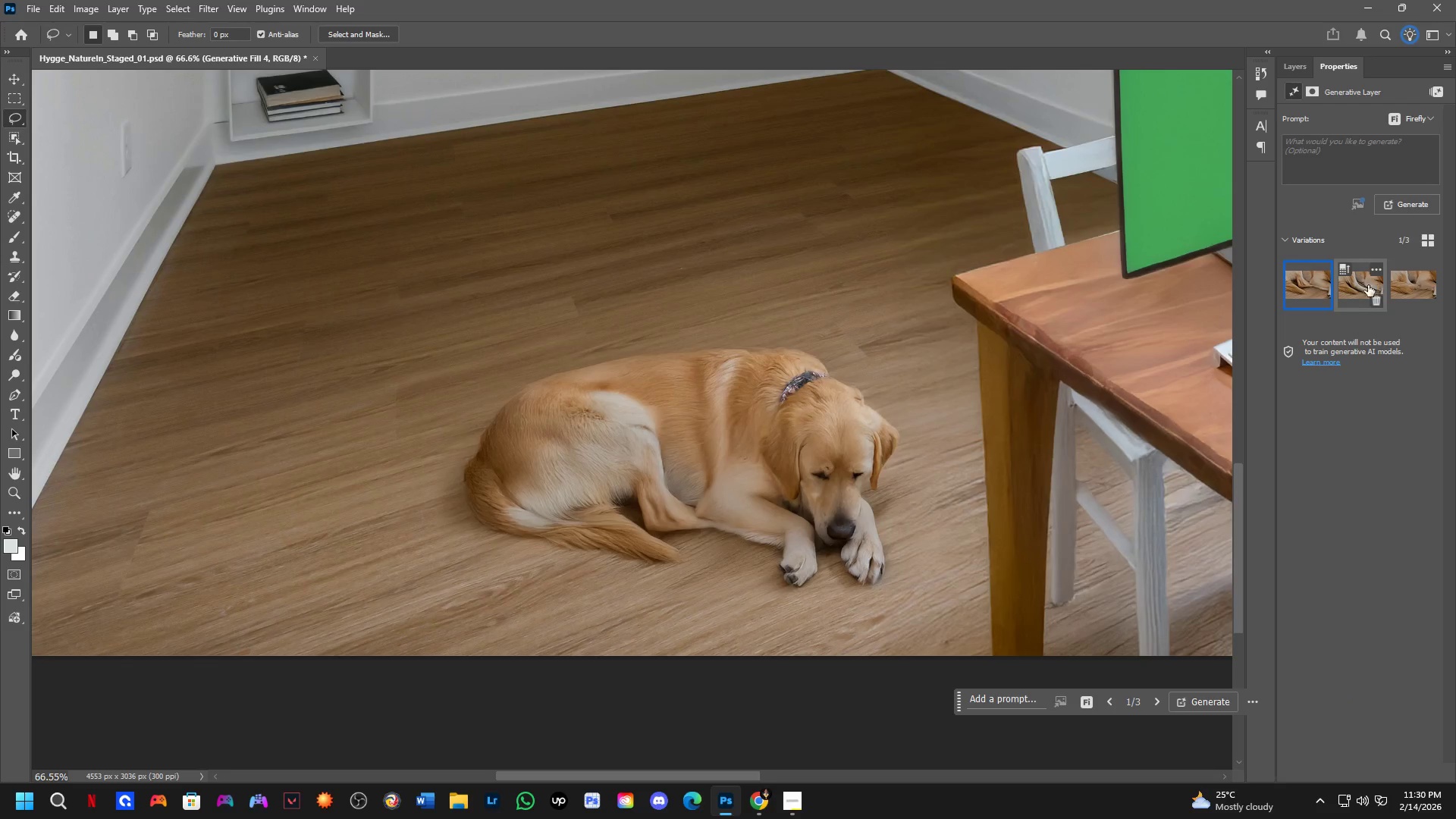 
left_click([1364, 285])
 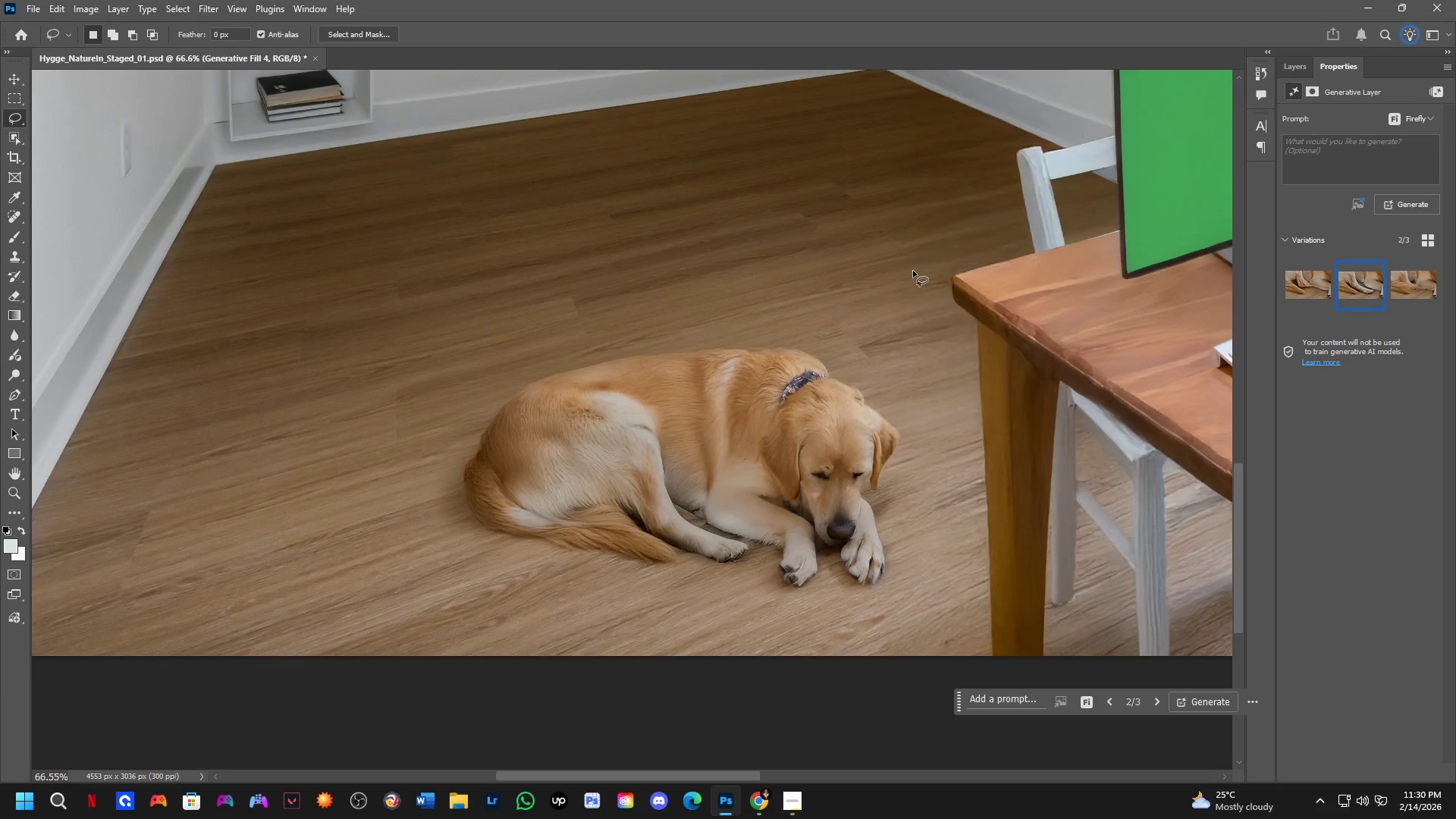 
wait(34.05)
 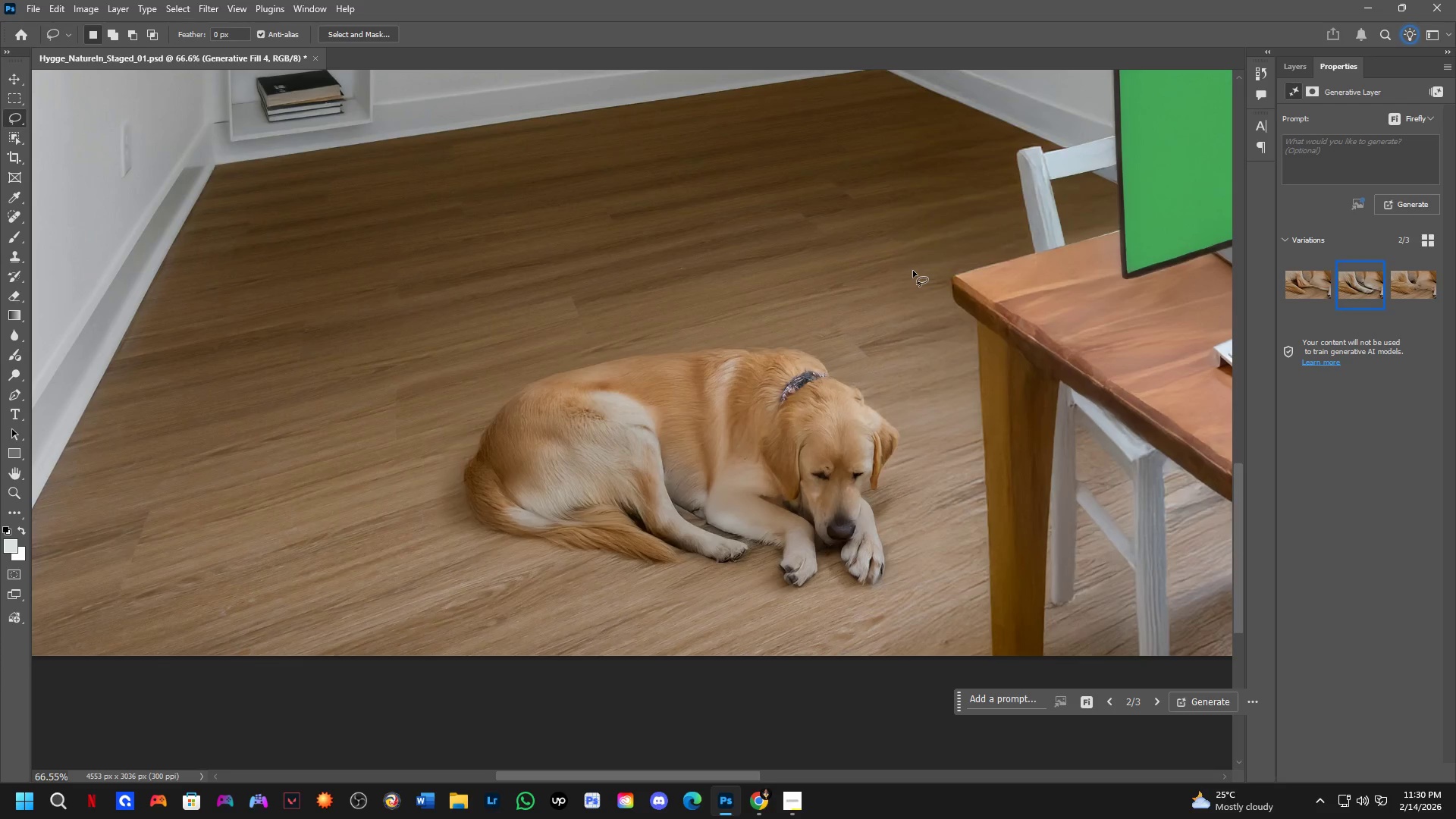 
mouse_move([1379, 286])
 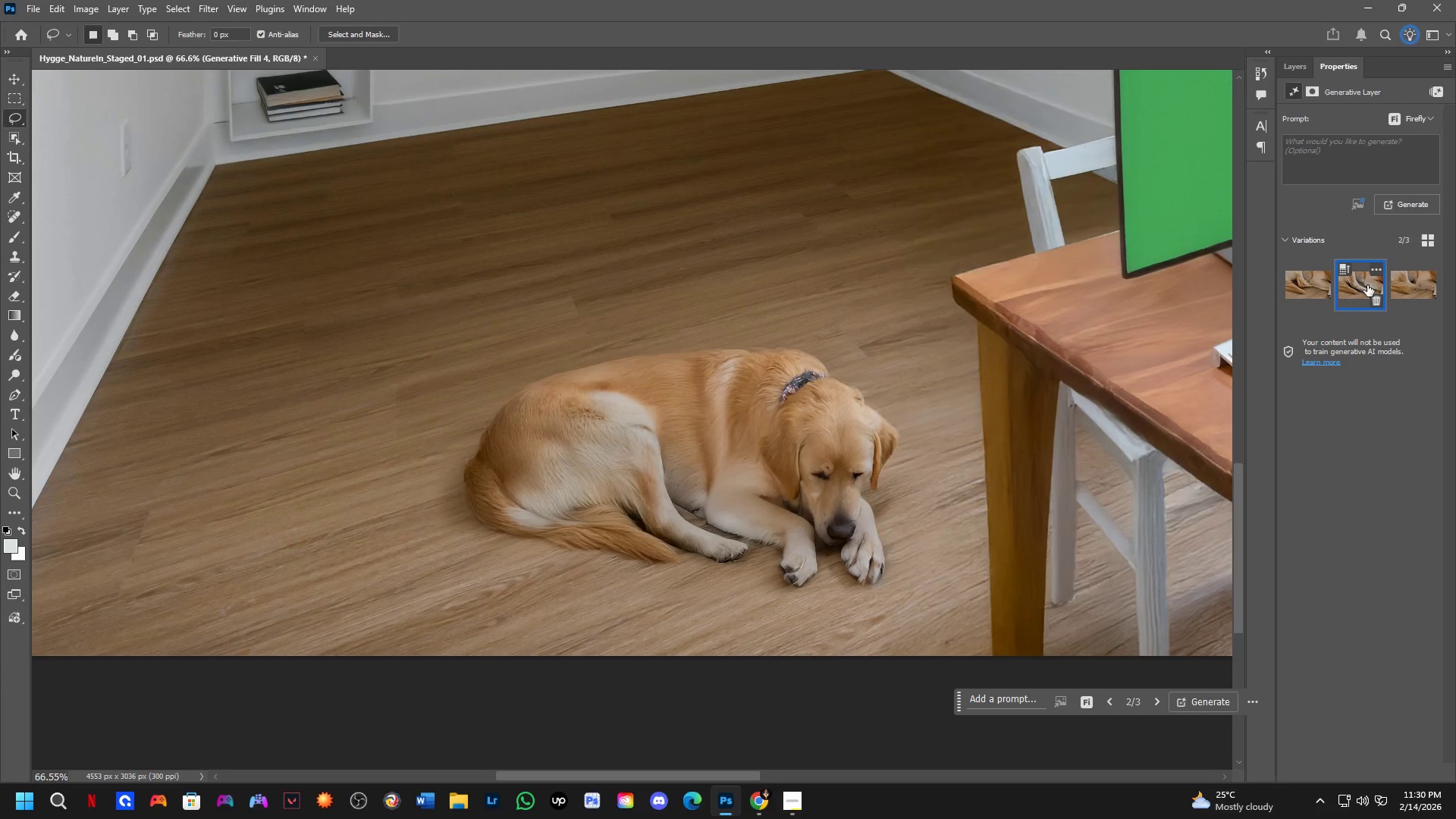 
mouse_move([1392, 270])
 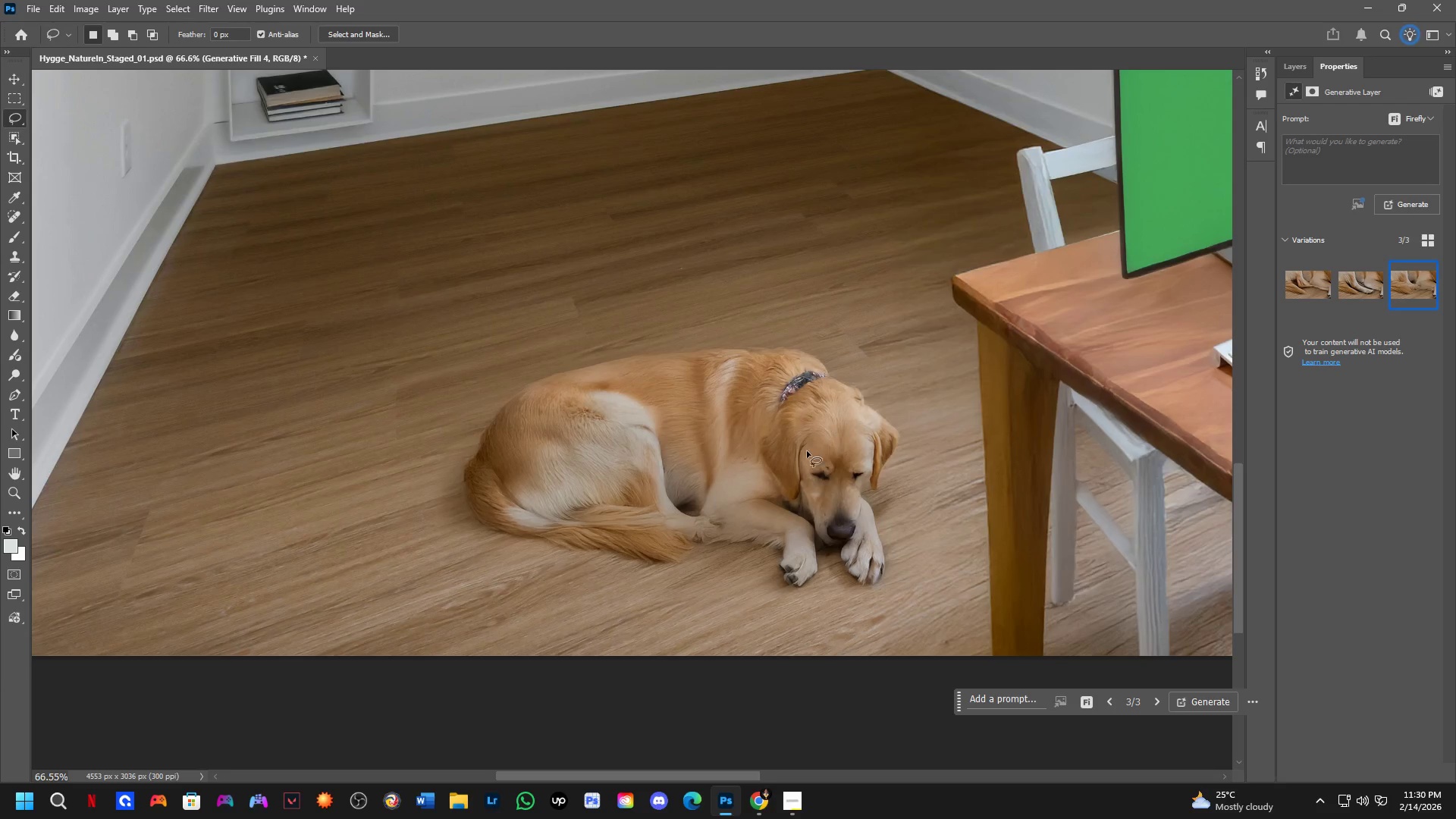 
left_click_drag(start_coordinate=[711, 505], to_coordinate=[696, 500])
 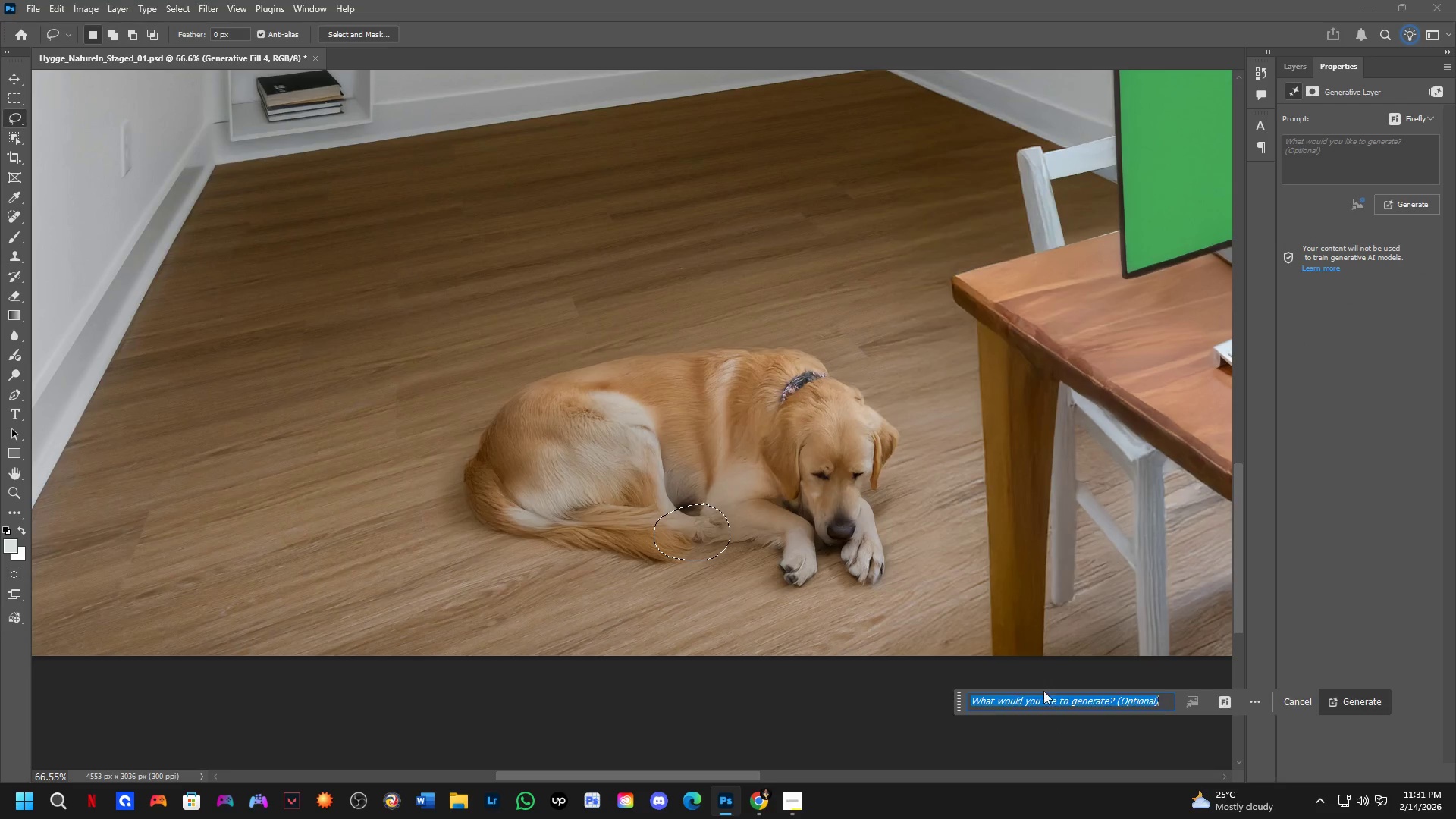 
key(NumpadEnter)
 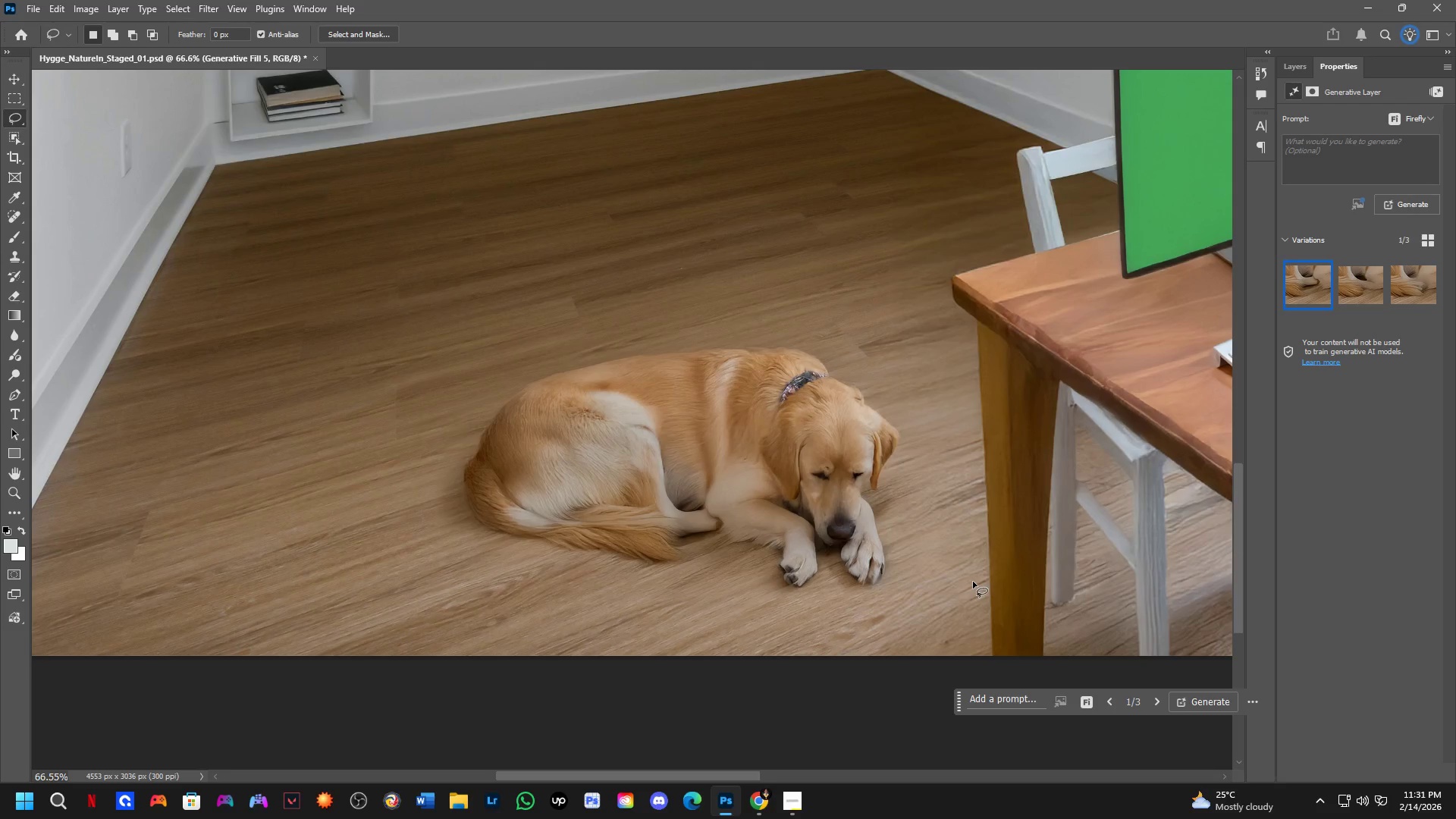 
wait(39.44)
 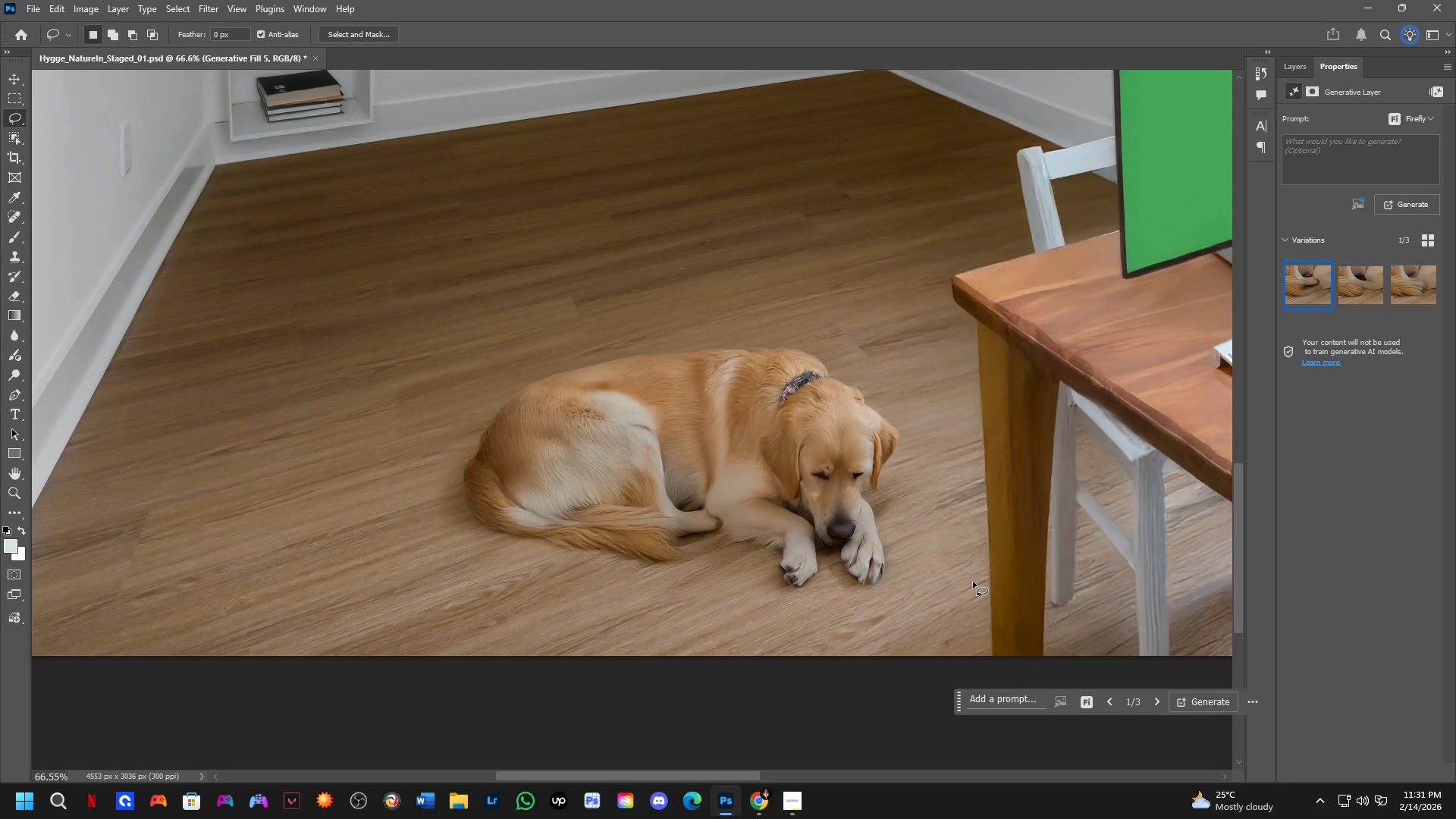 
scroll: coordinate [627, 494], scroll_direction: up, amount: 3.0
 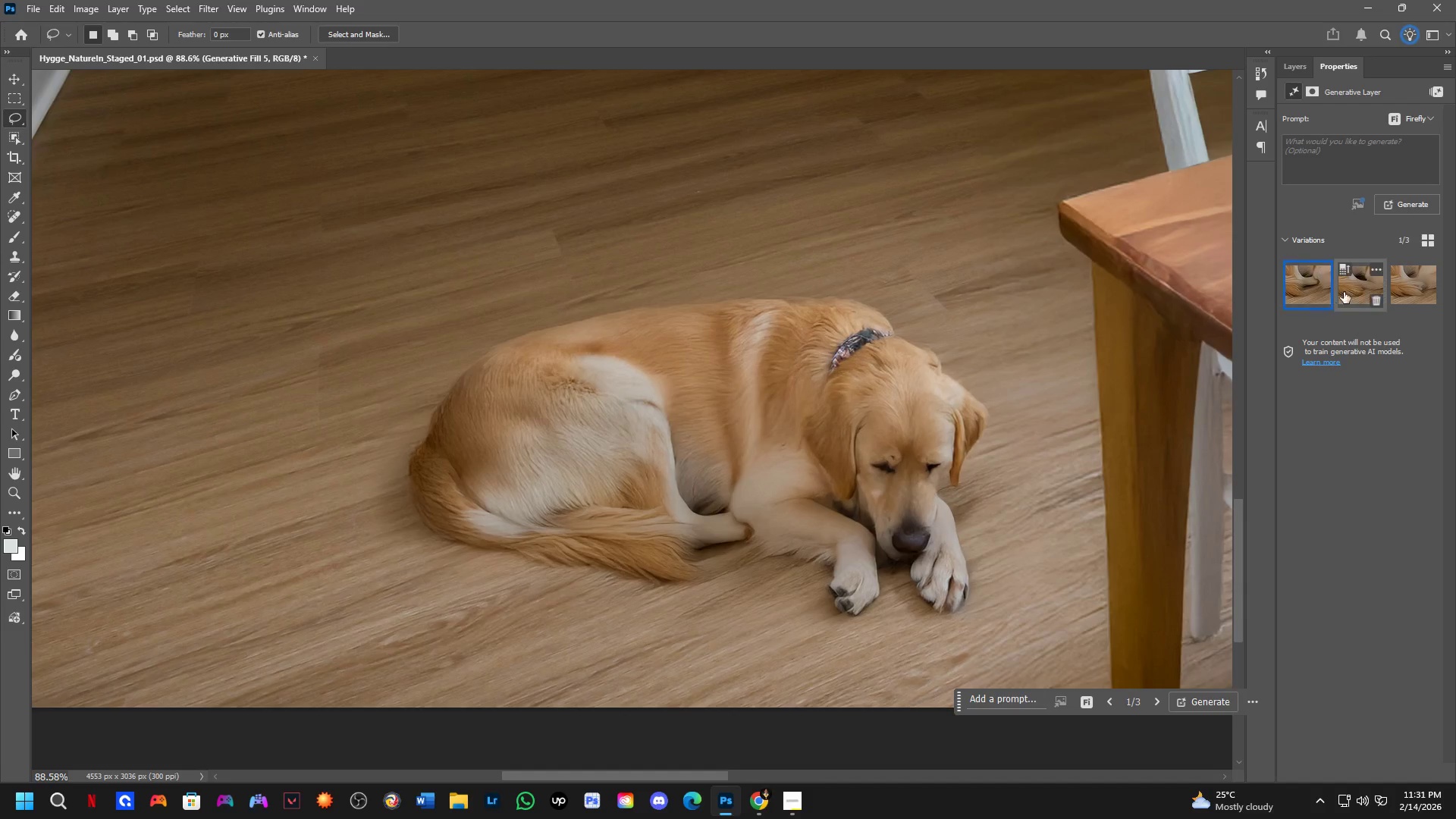 
left_click([1355, 284])
 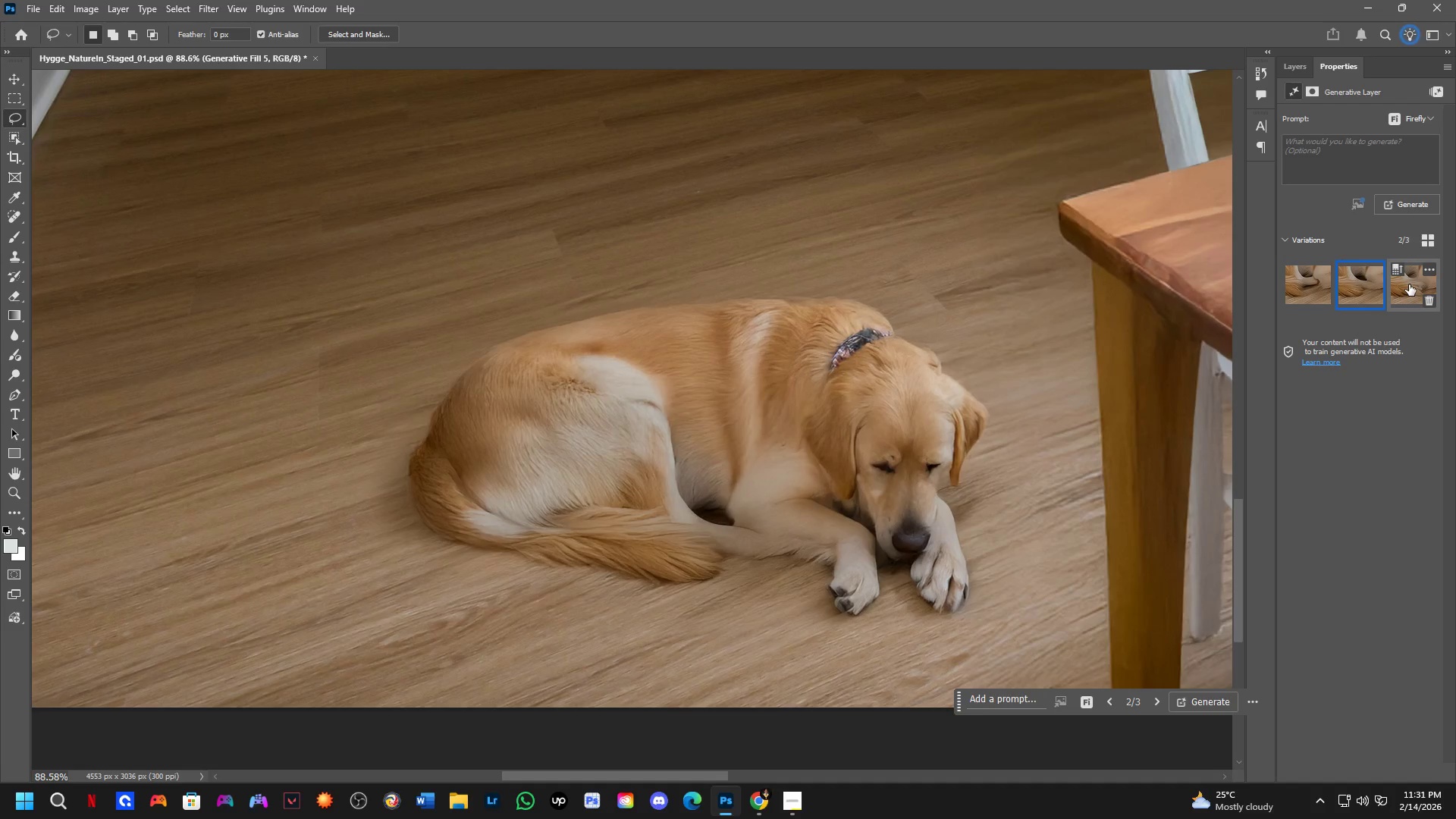 
left_click([1409, 284])
 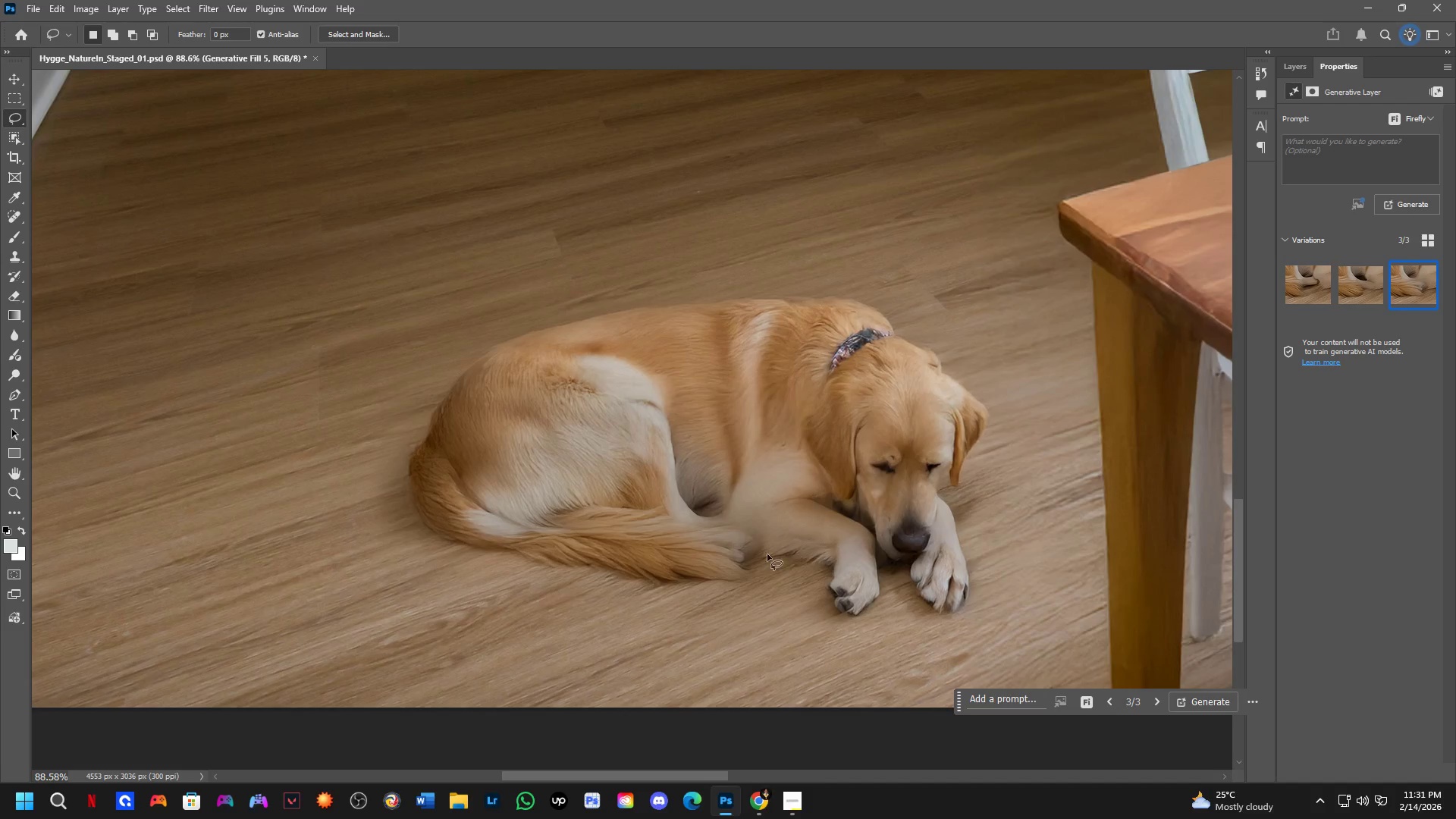 
scroll: coordinate [800, 467], scroll_direction: none, amount: 0.0
 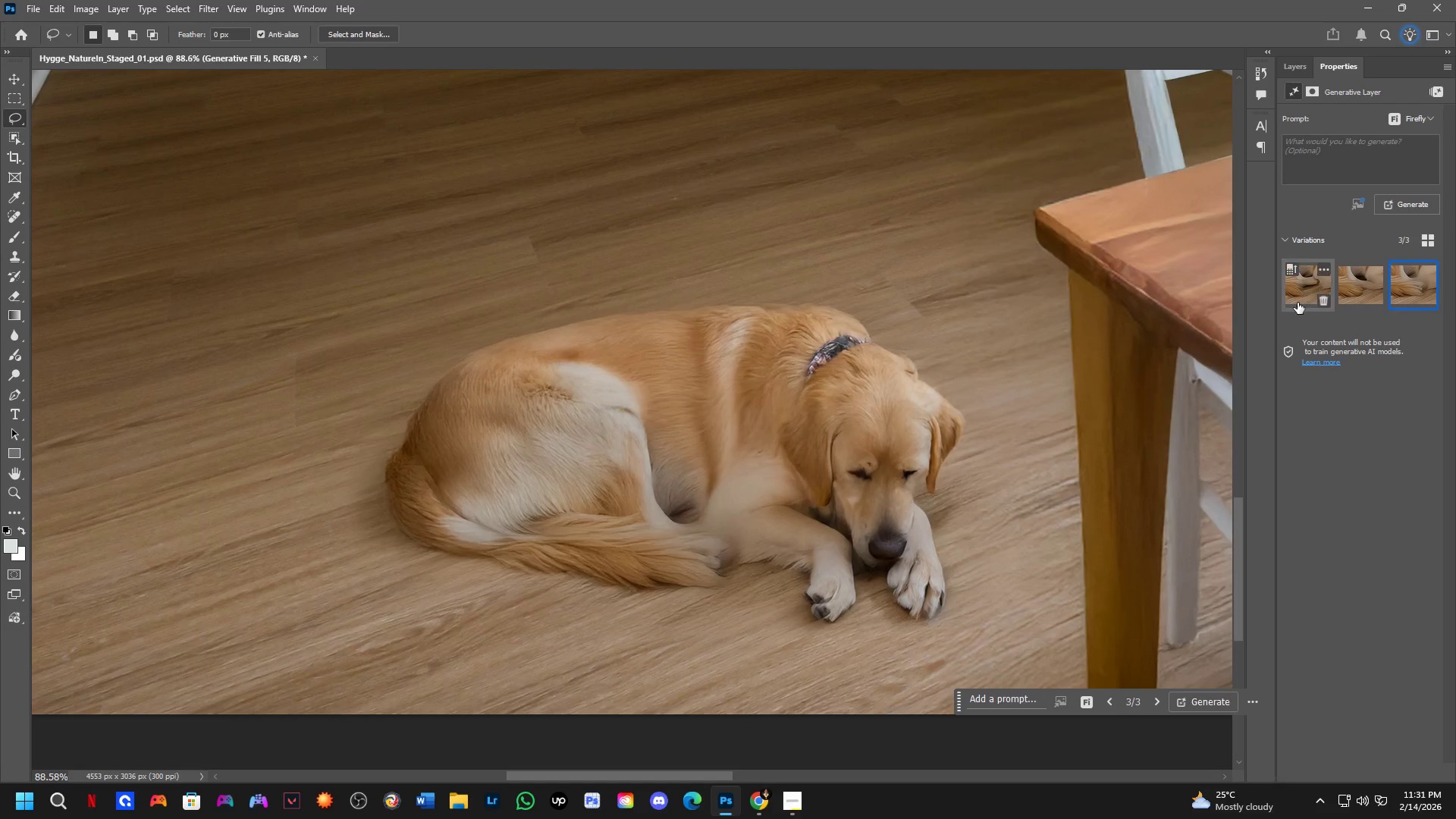 
left_click([1300, 294])
 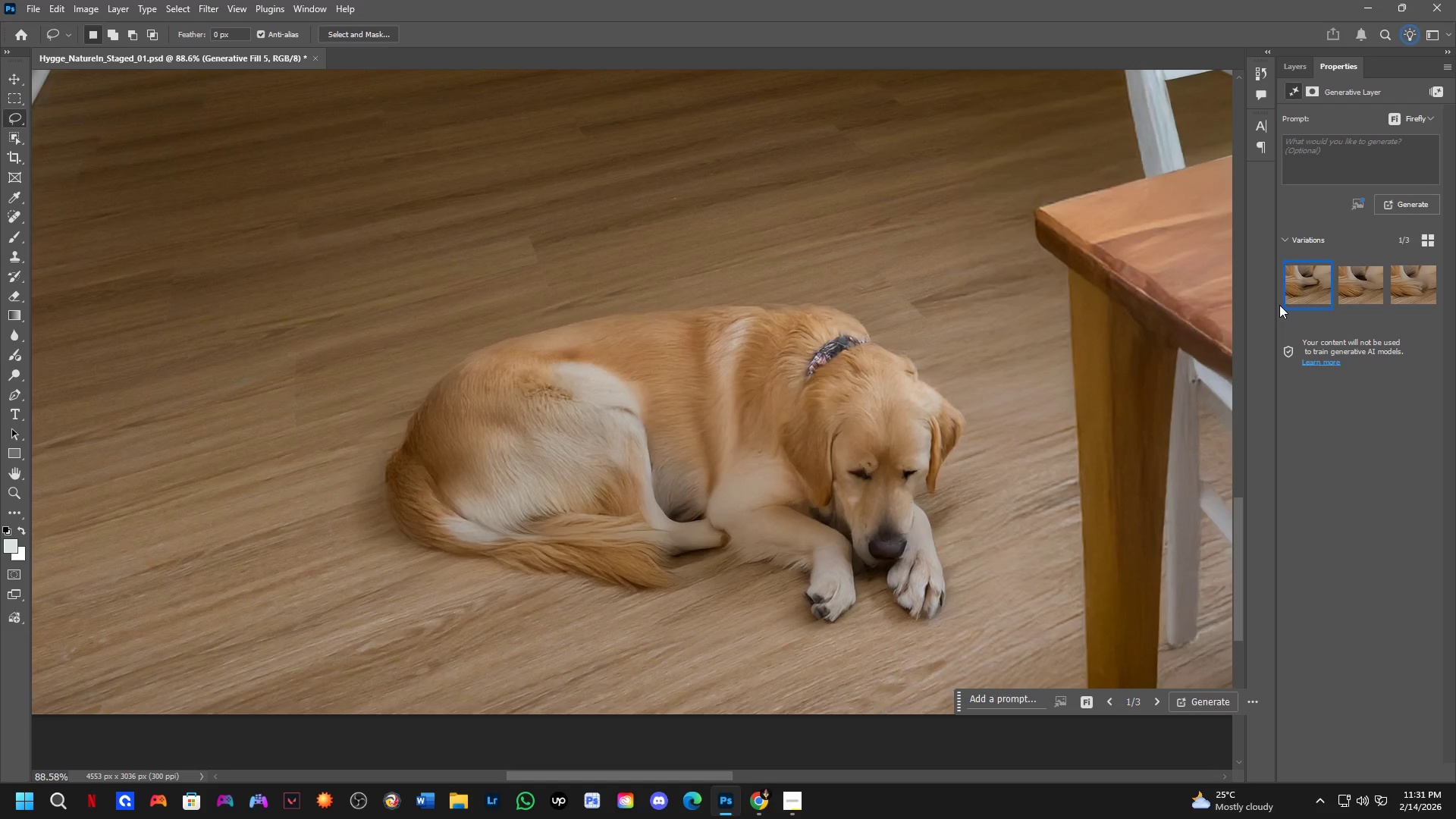 
wait(7.7)
 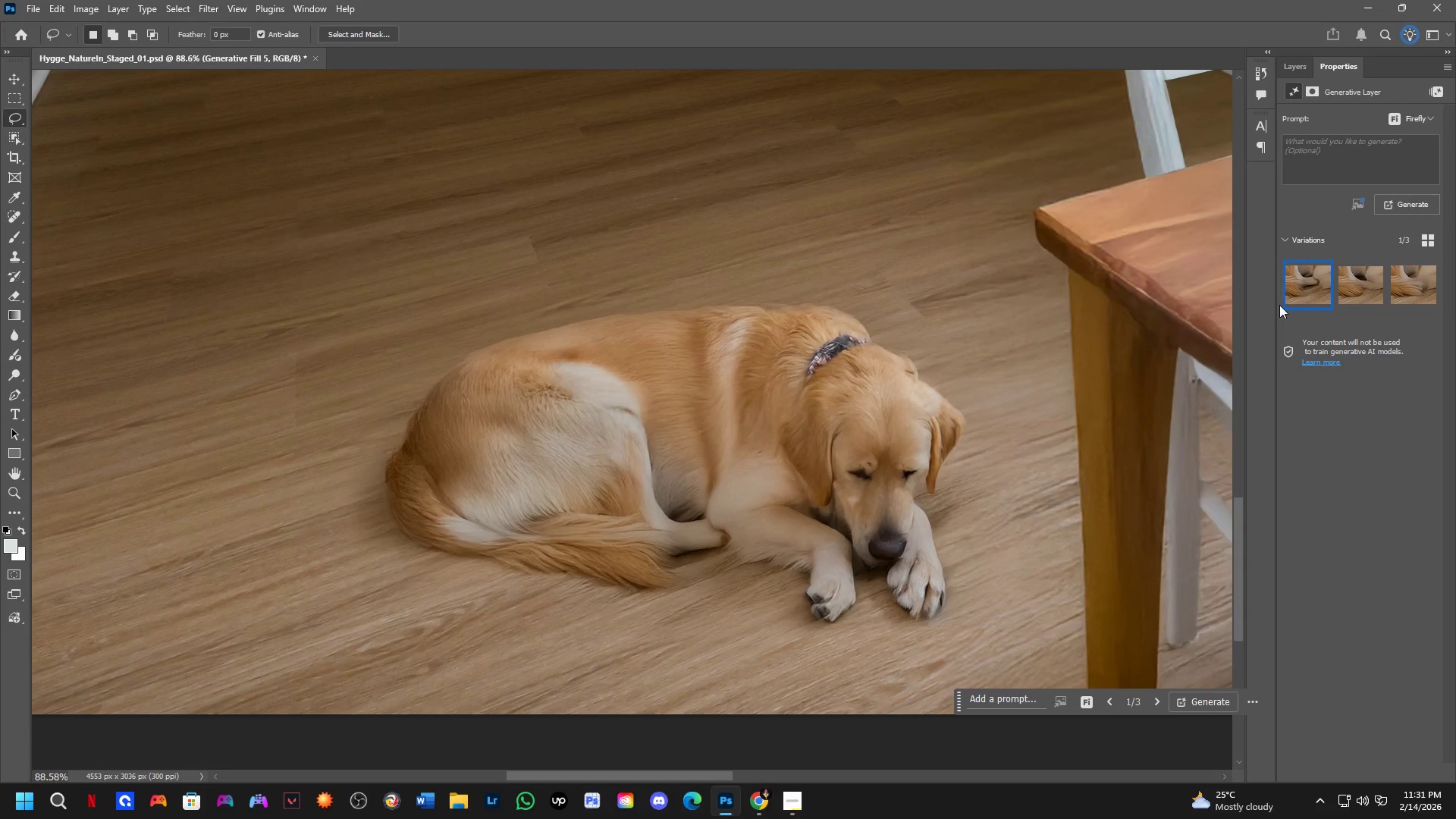 
left_click_drag(start_coordinate=[689, 492], to_coordinate=[740, 551])
 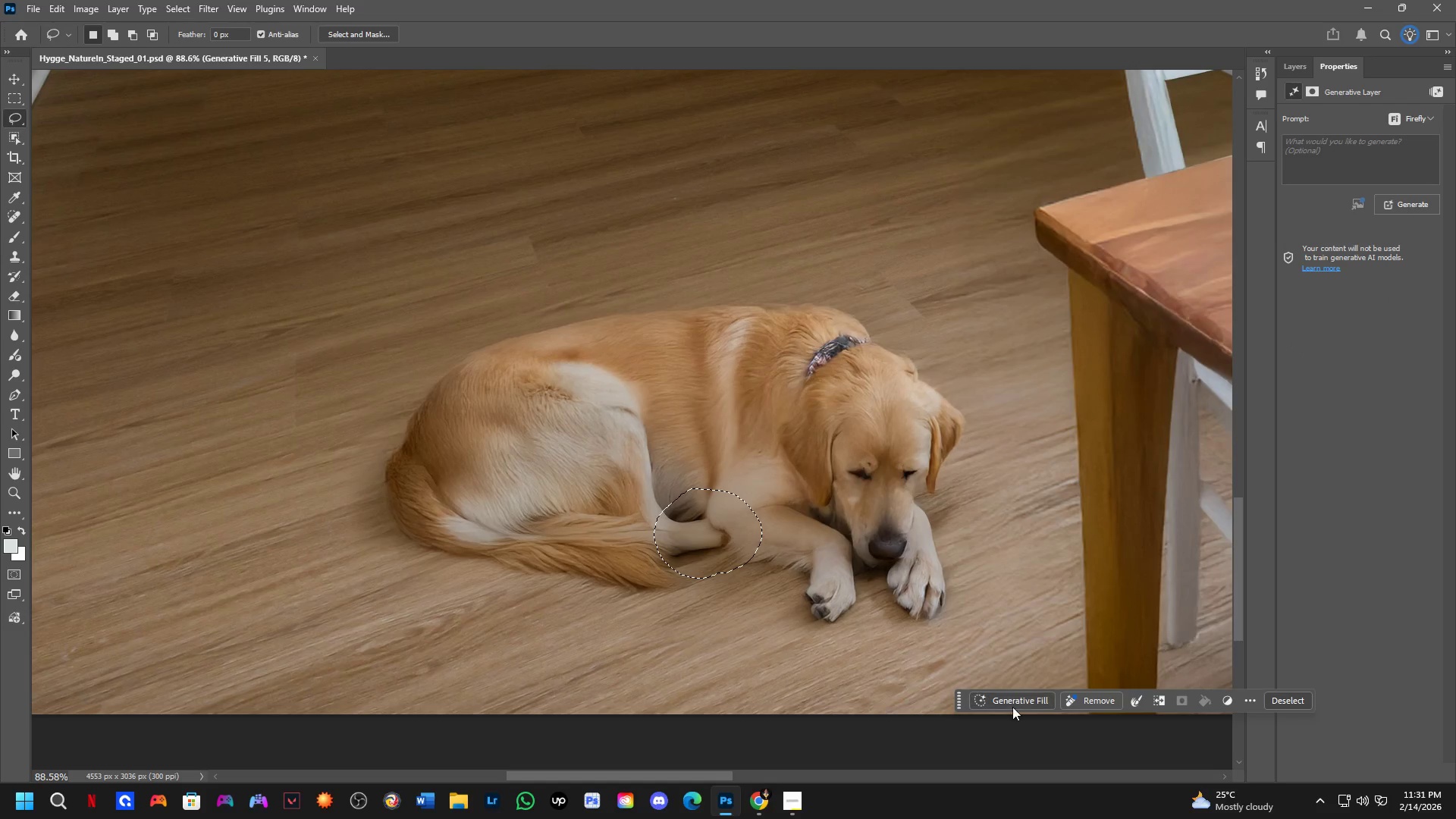 
left_click([1014, 699])
 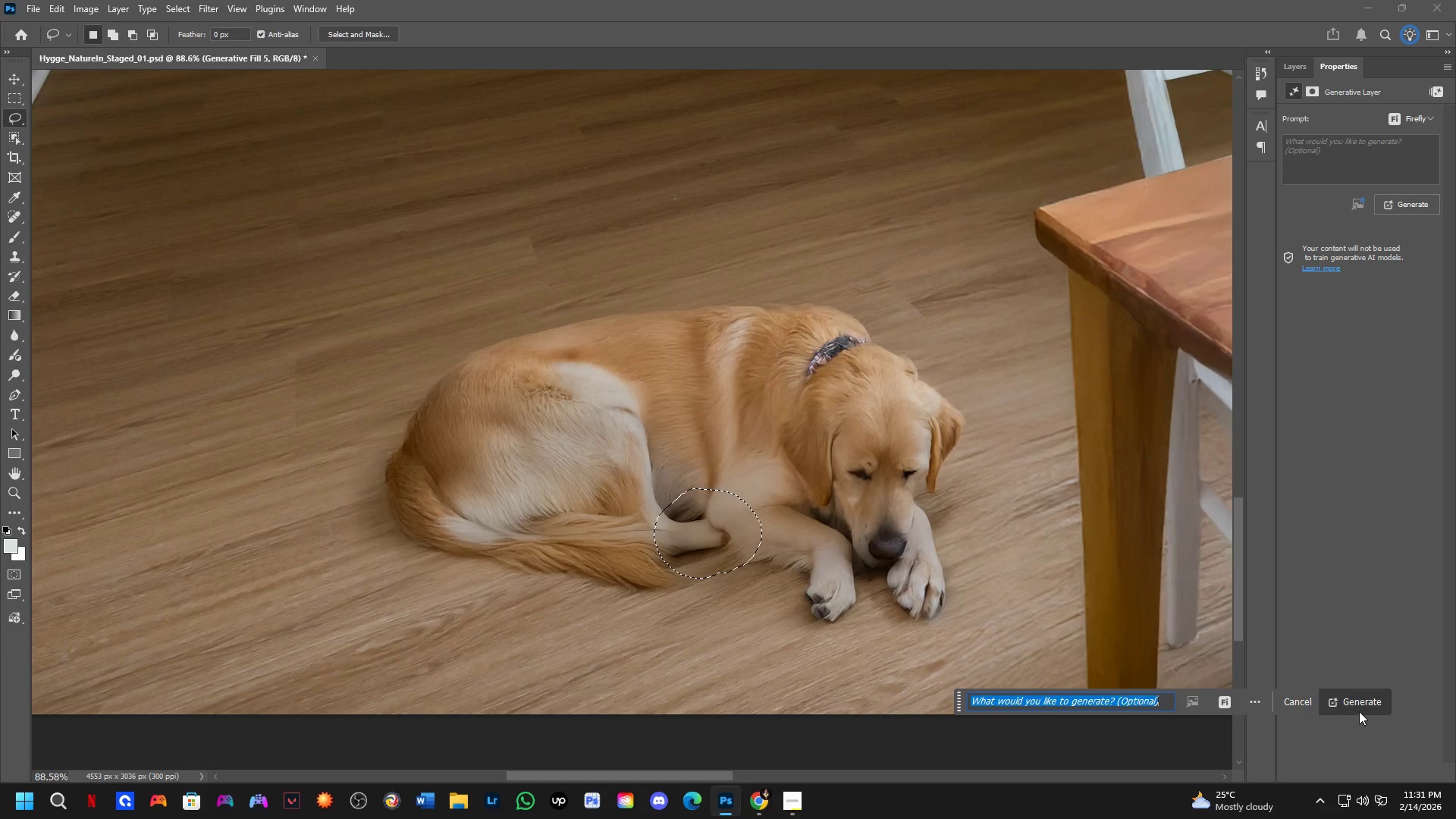 
left_click([1360, 704])
 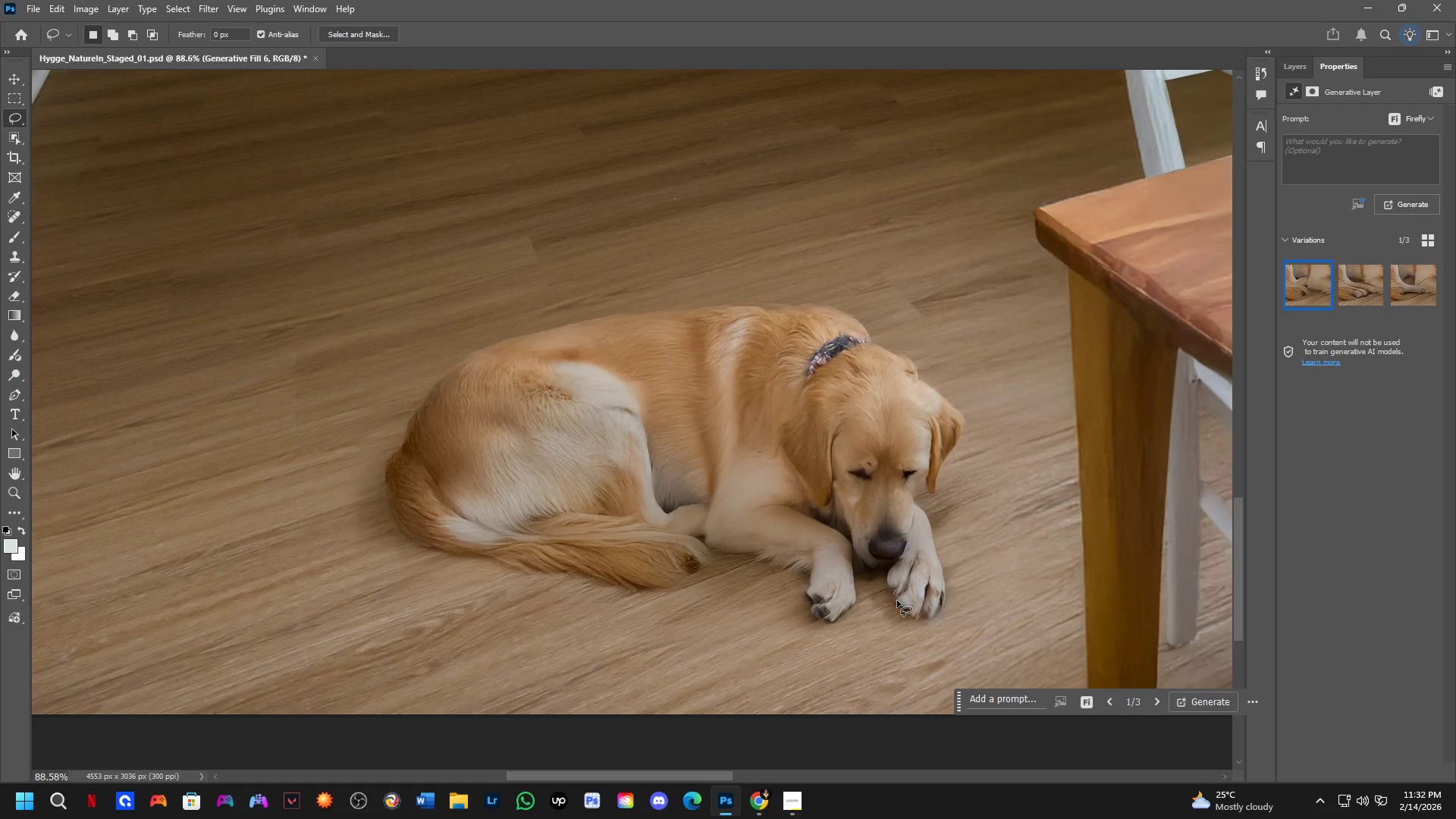 
wait(27.94)
 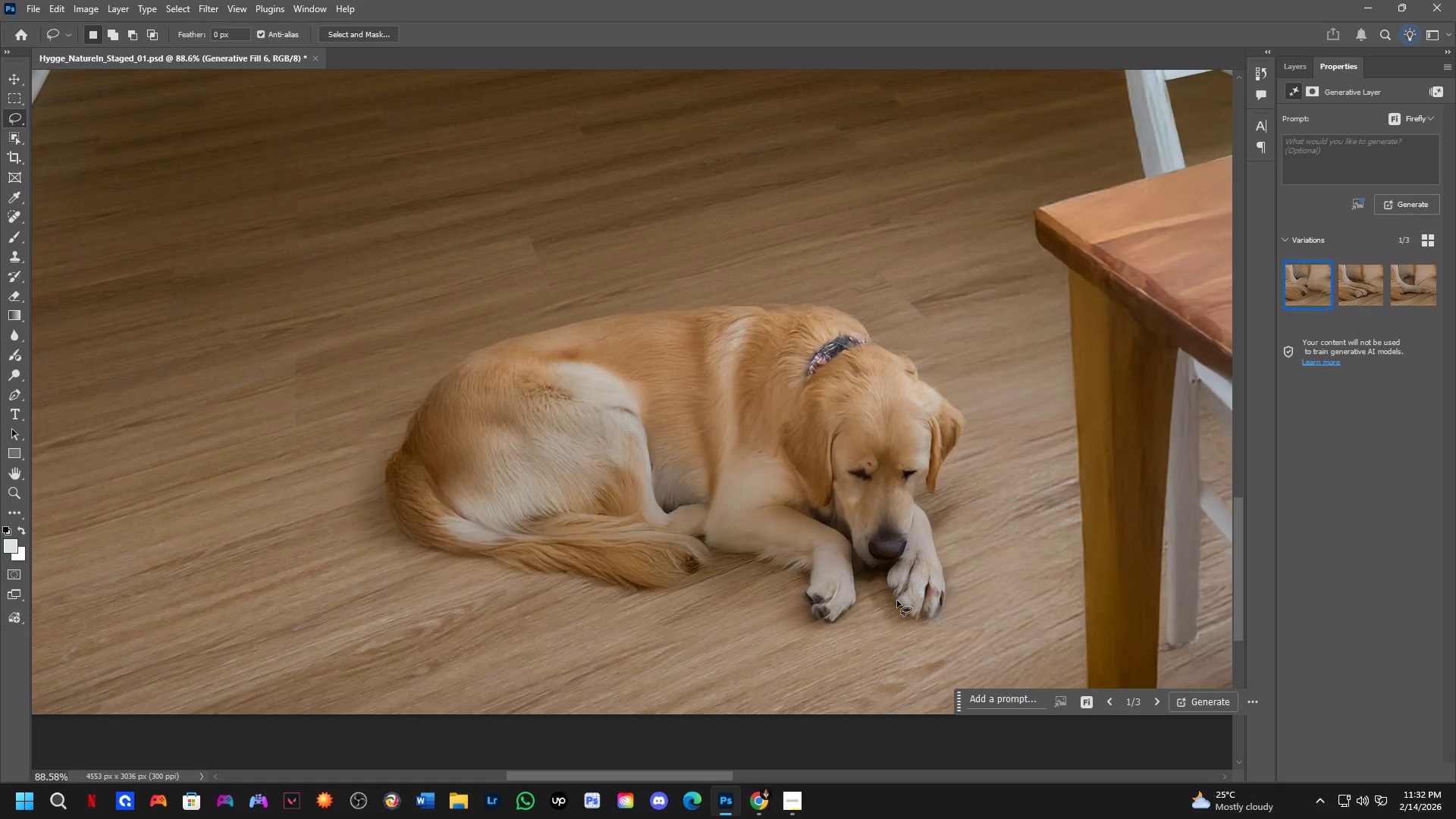 
left_click([1354, 293])
 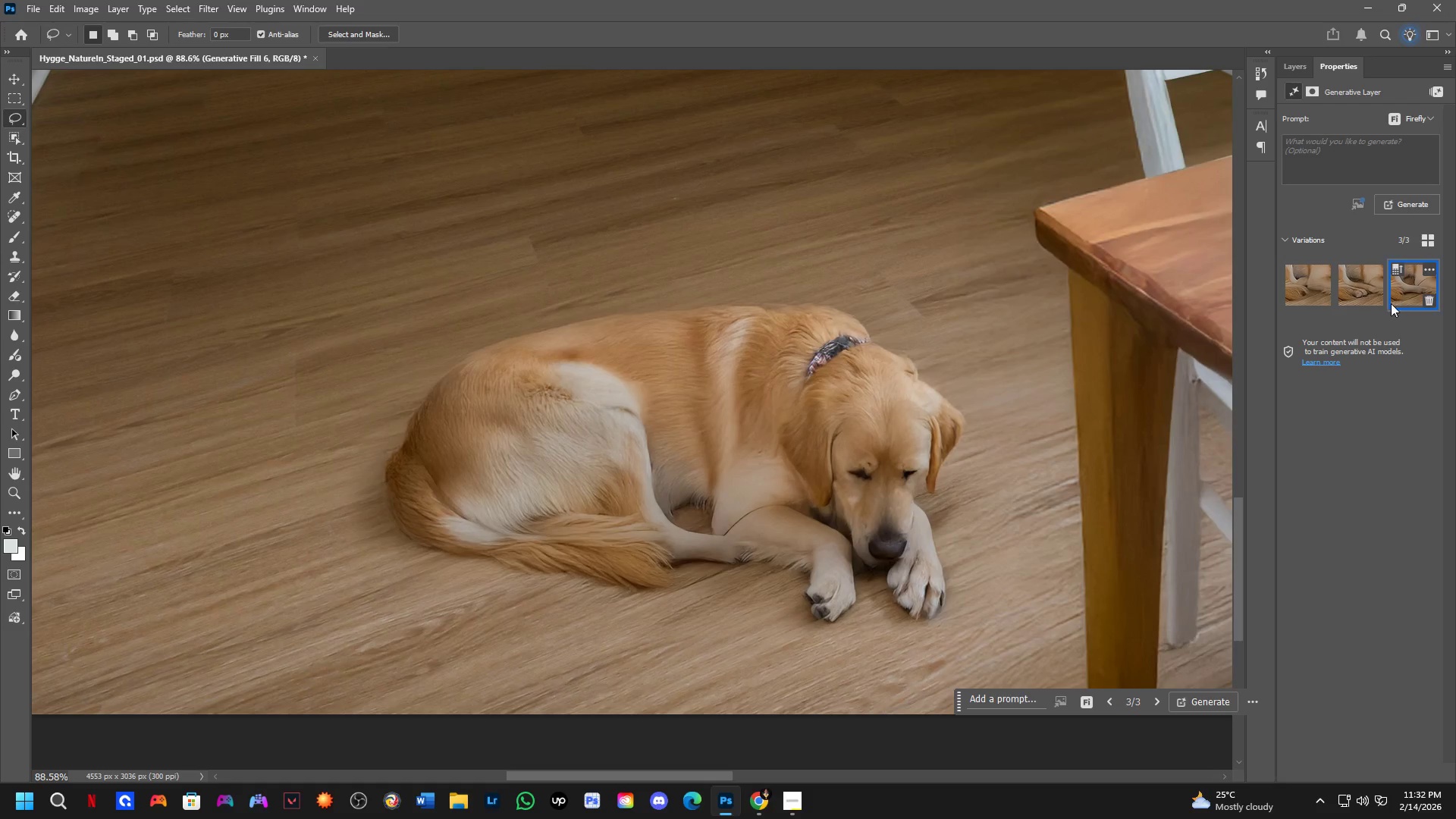 
scroll: coordinate [663, 543], scroll_direction: down, amount: 5.0
 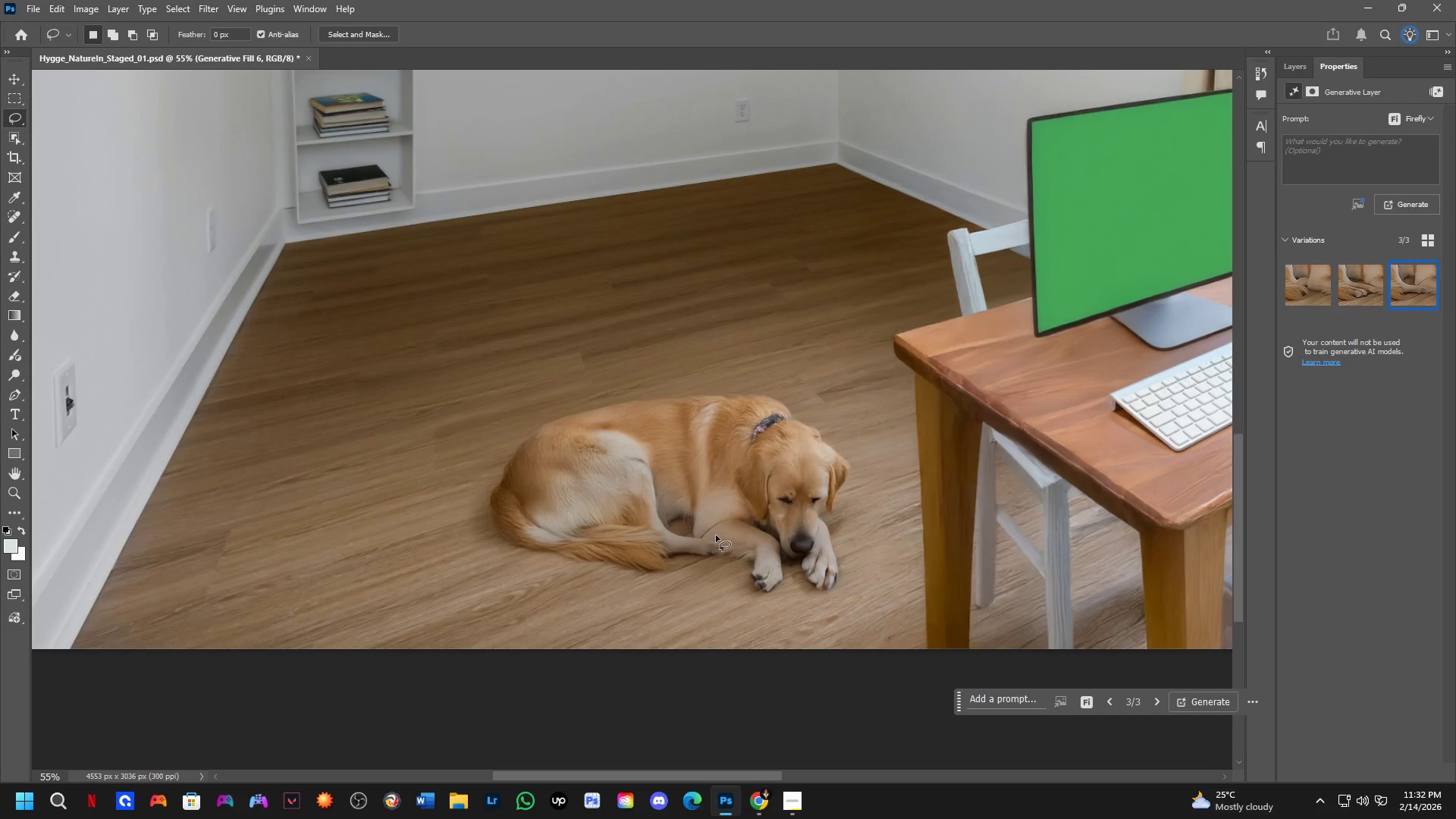 
key(Control+Z)
 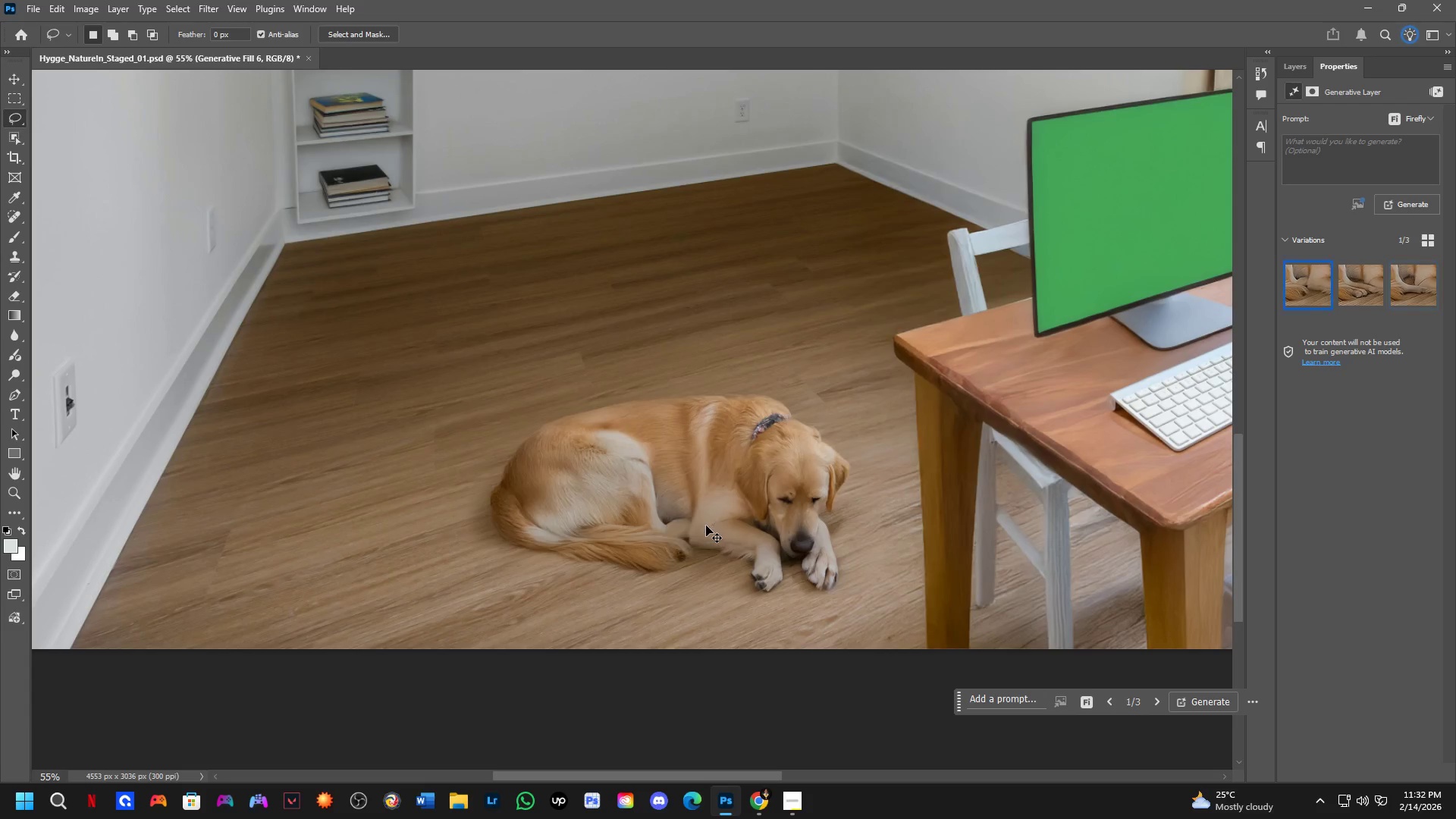 
key(Control+Z)
 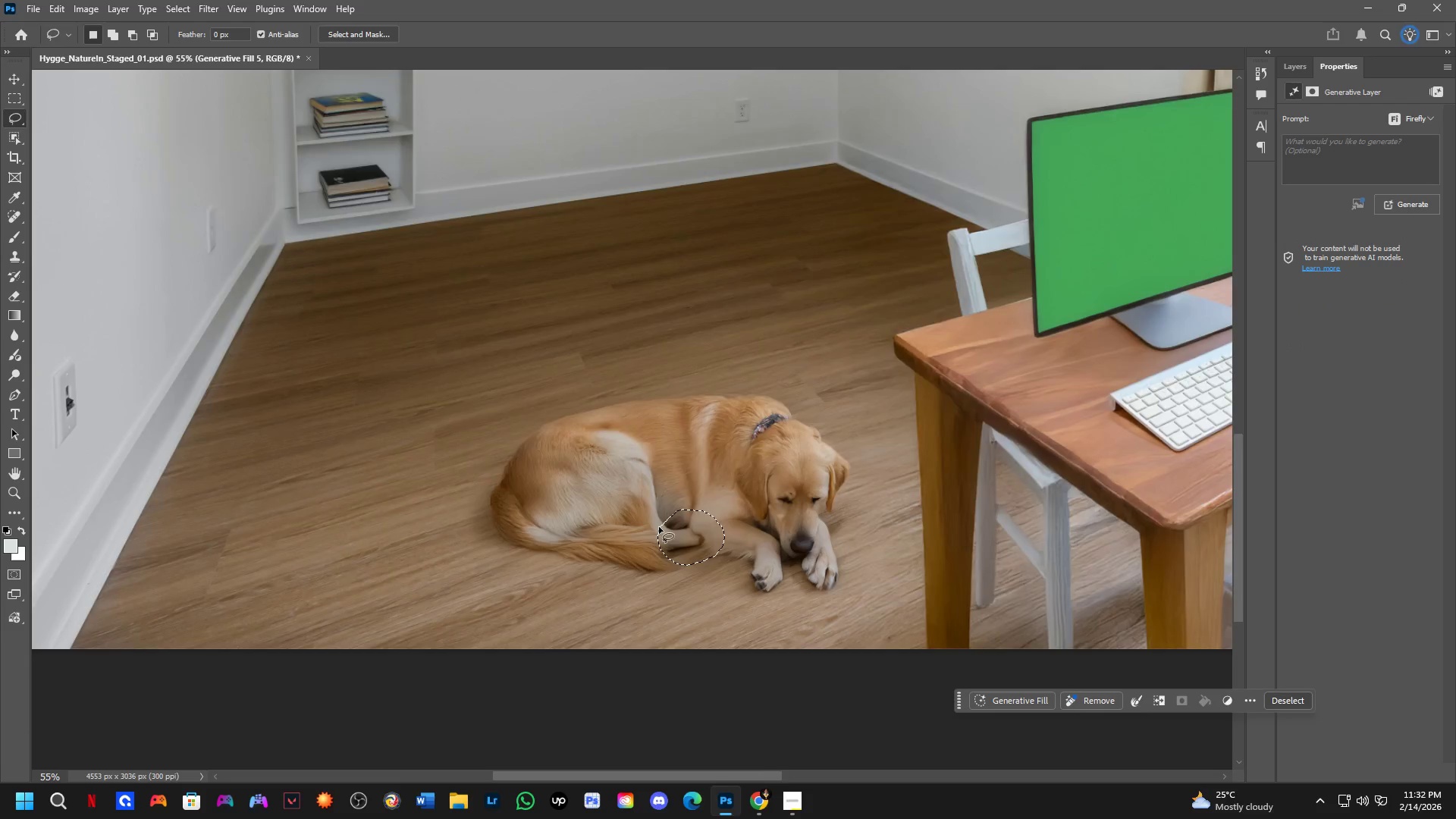 
hold_key(key=Space, duration=0.59)
 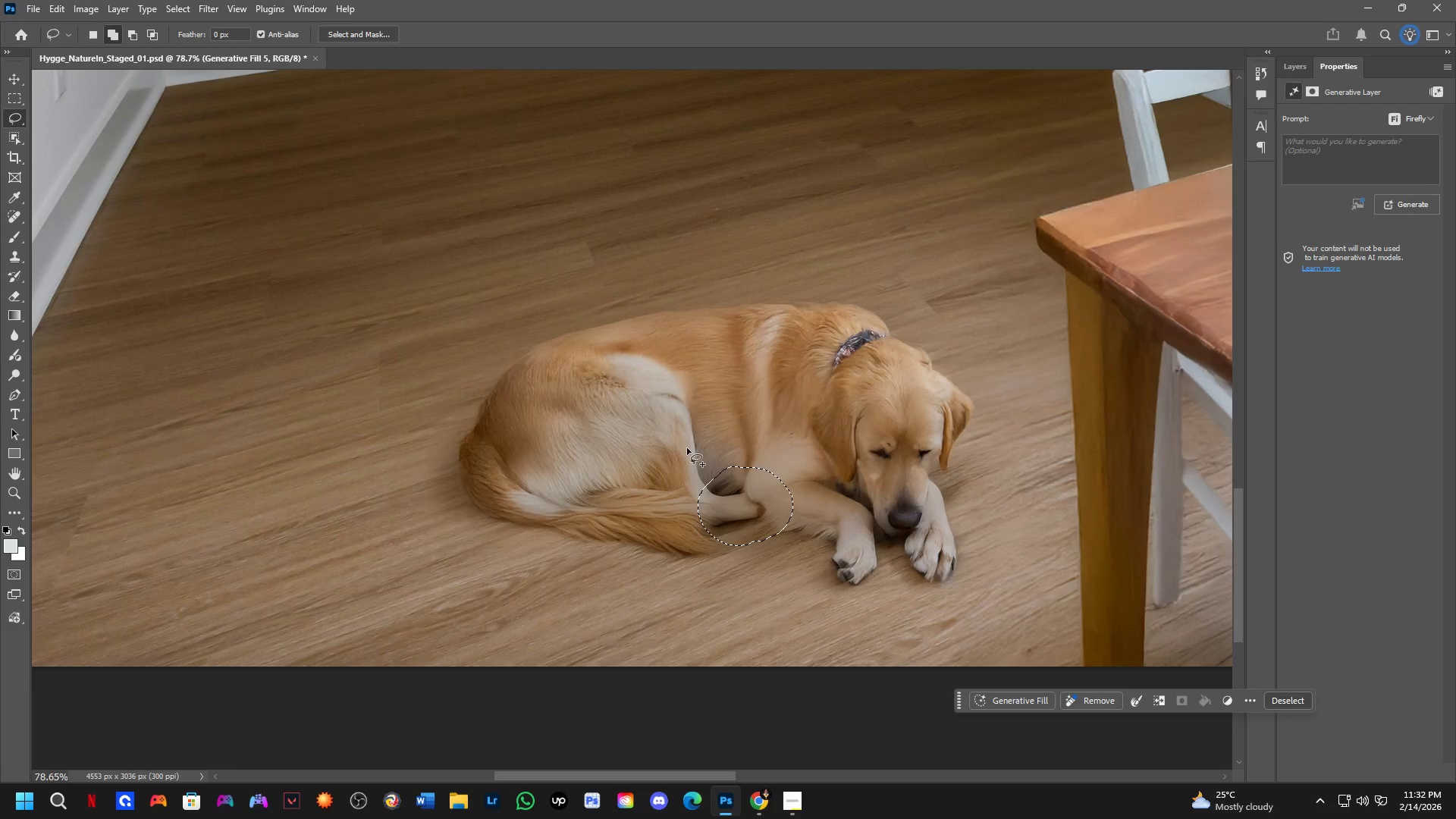 
left_click_drag(start_coordinate=[648, 509], to_coordinate=[673, 476])
 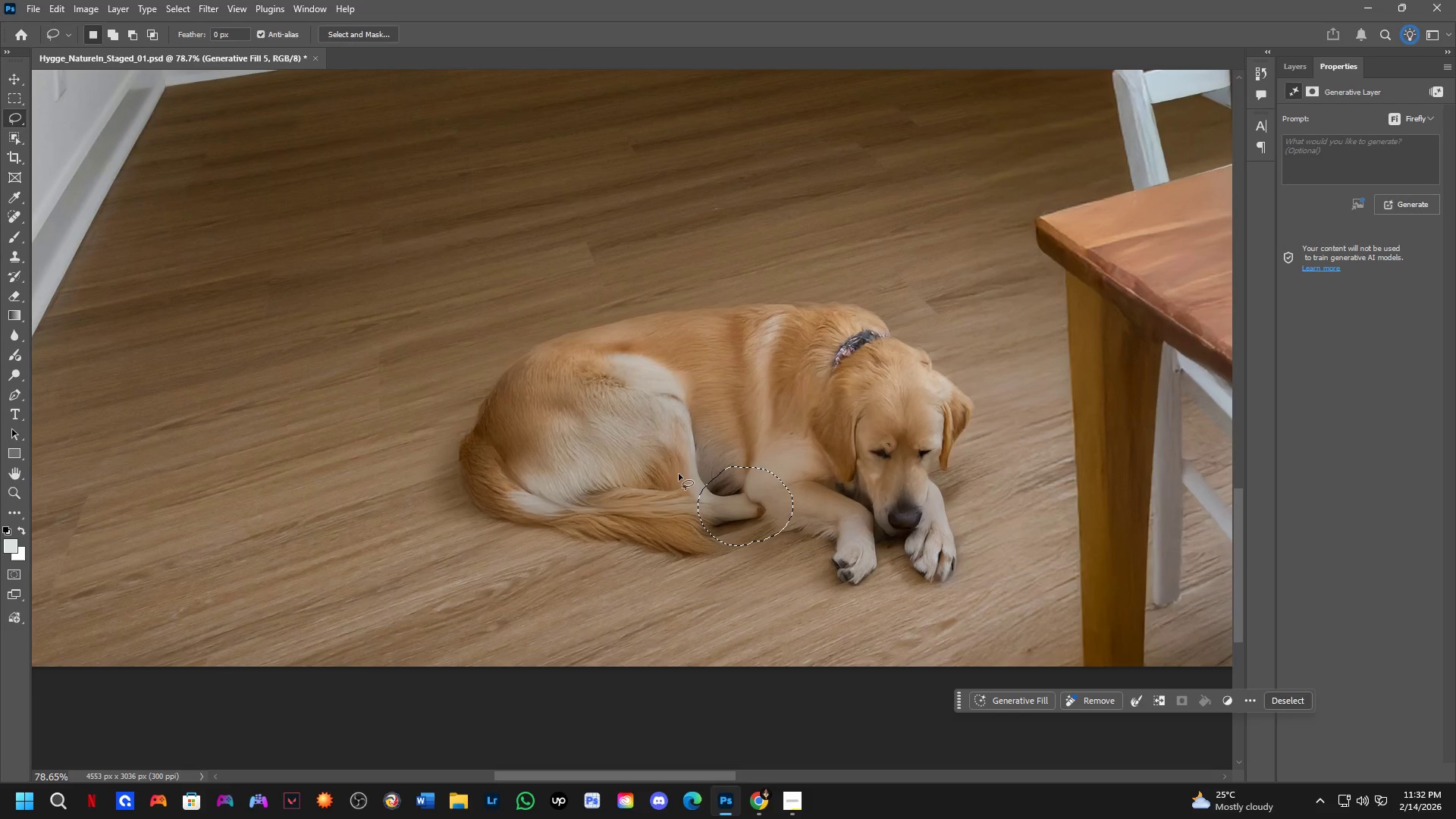 
scroll: coordinate [660, 475], scroll_direction: up, amount: 4.0
 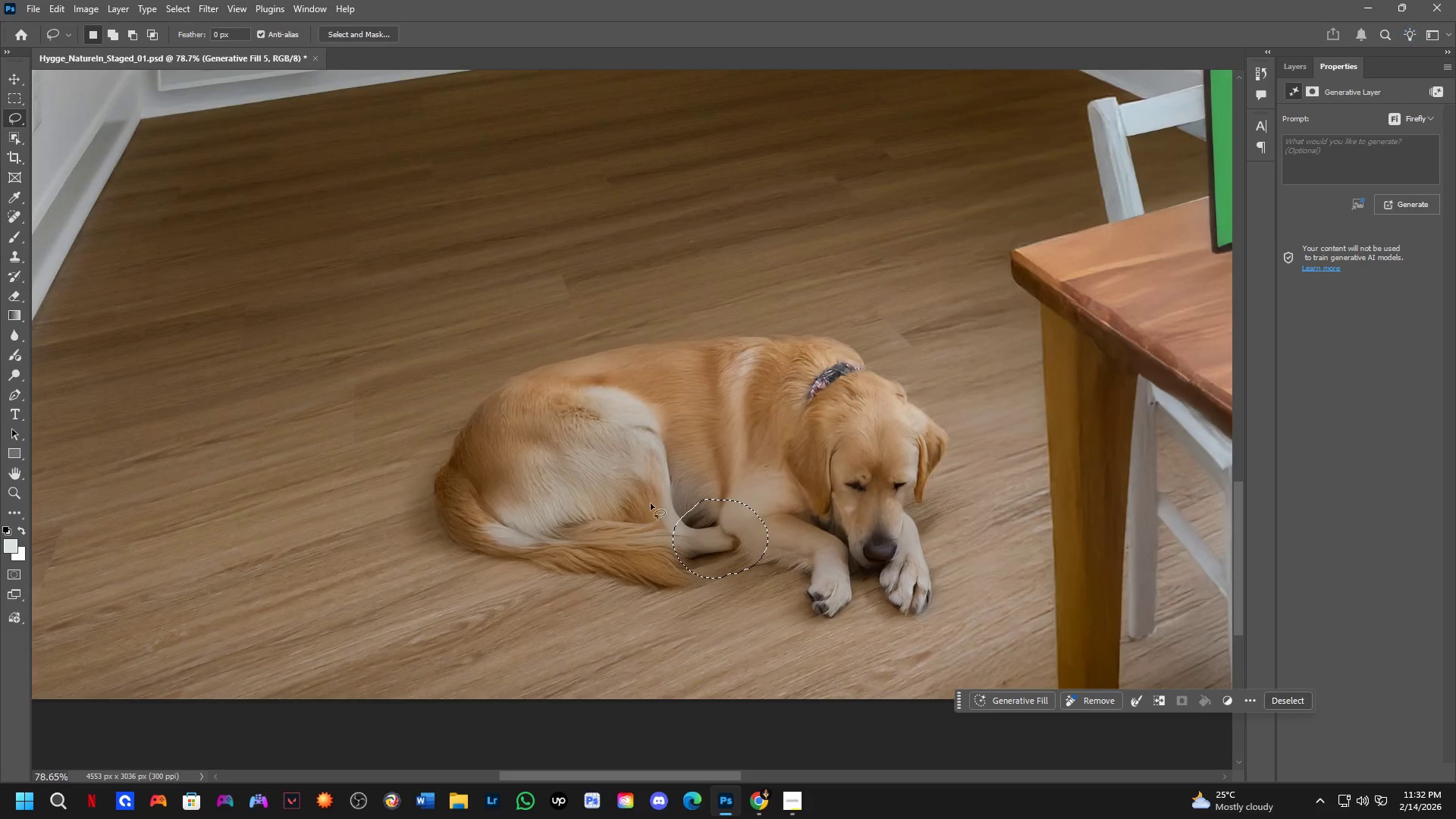 
hold_key(key=ShiftLeft, duration=0.47)
left_click_drag(start_coordinate=[693, 431], to_coordinate=[734, 543])
 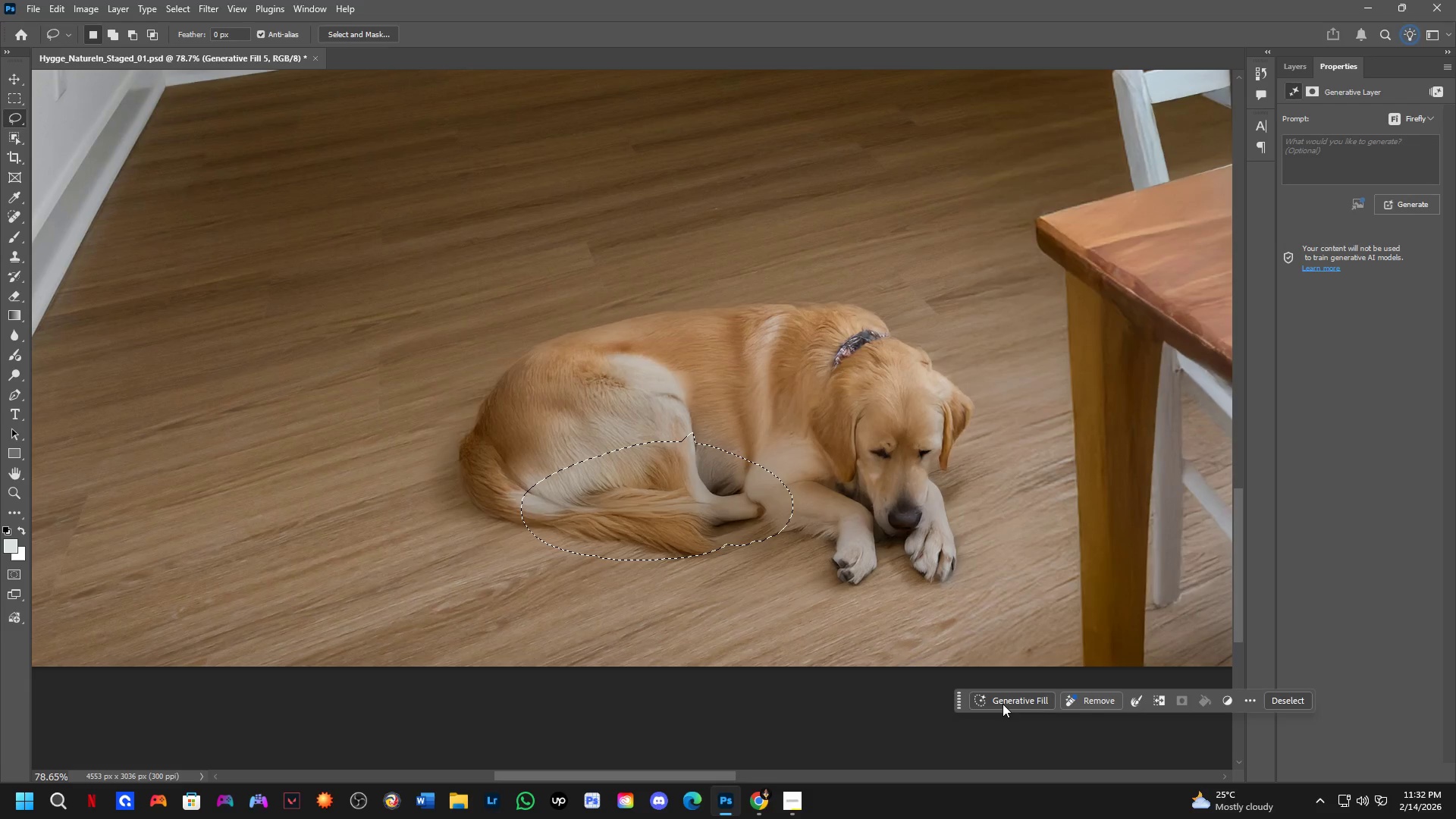 
key(NumpadEnter)
 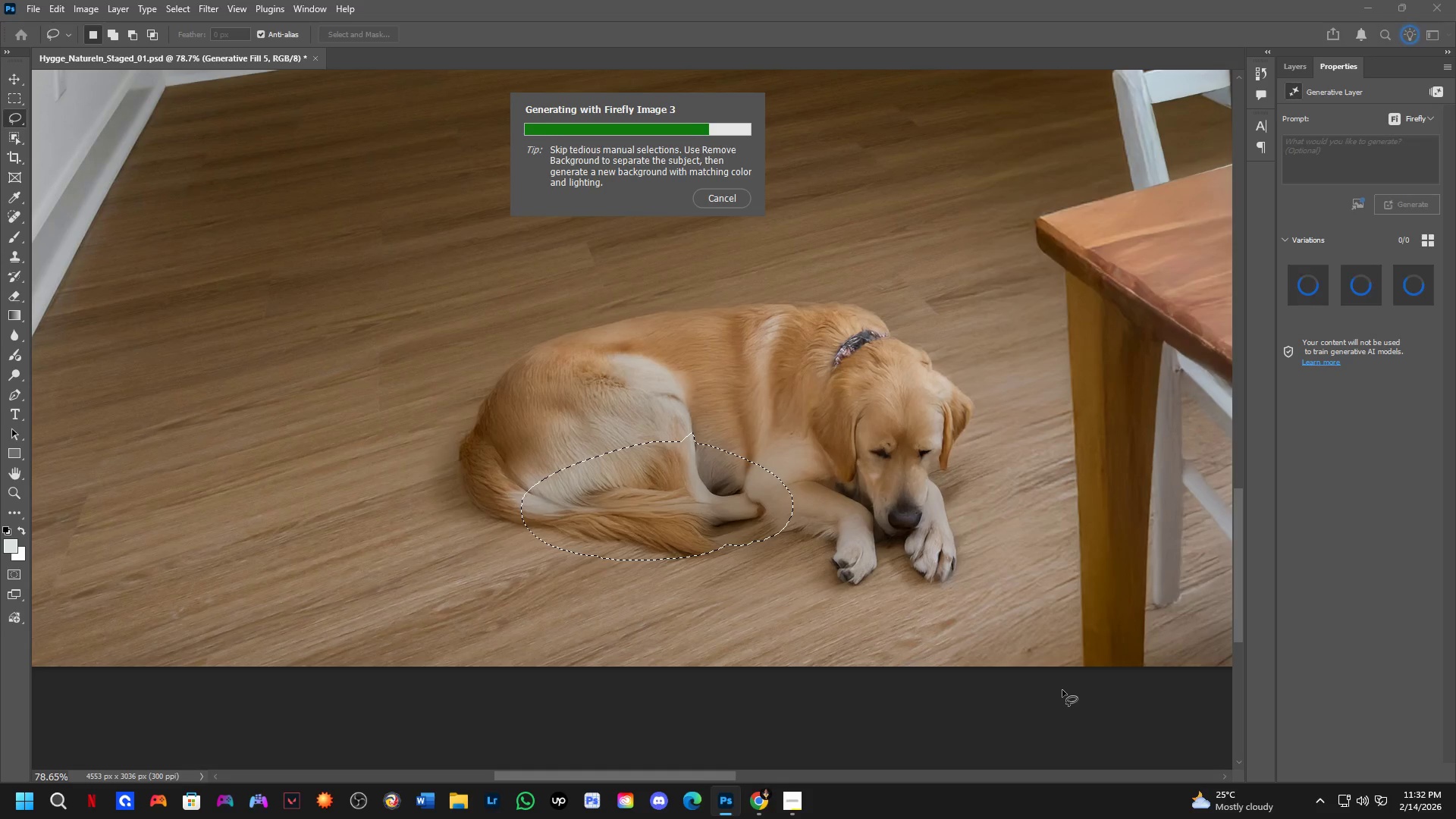 
wait(18.12)
 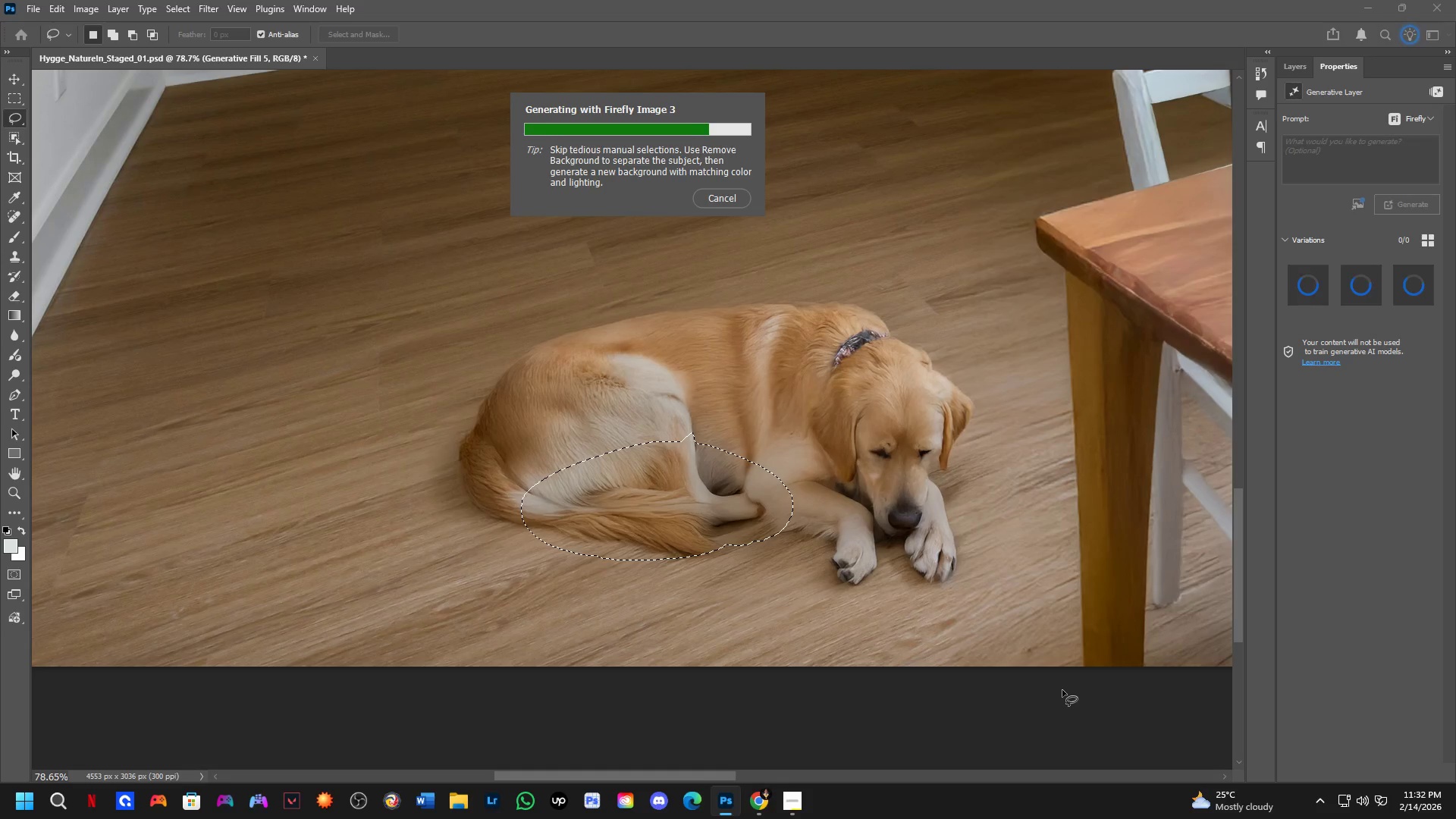 
scroll: coordinate [793, 513], scroll_direction: down, amount: 3.0
 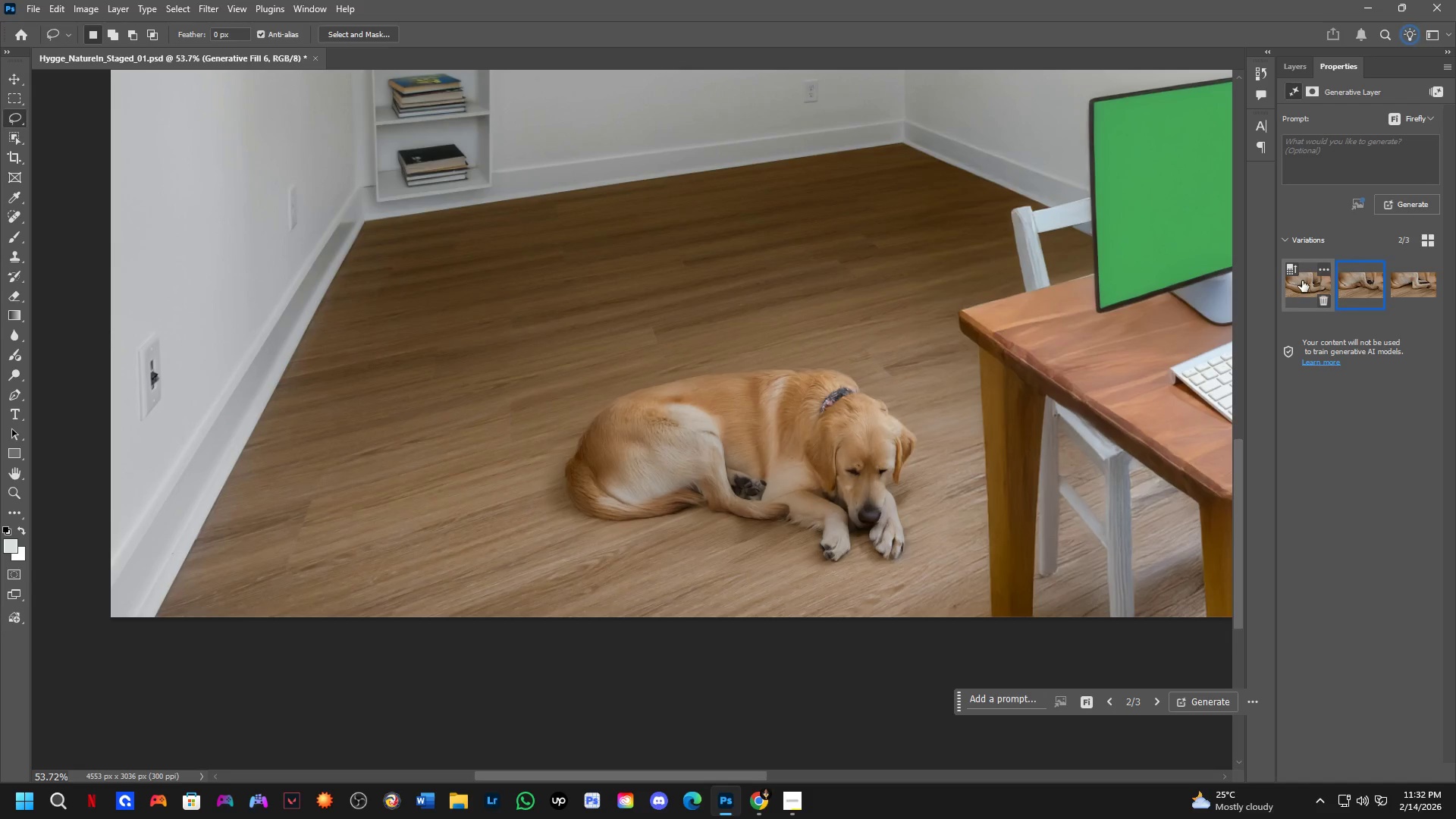 
hold_key(key=Space, duration=0.48)
 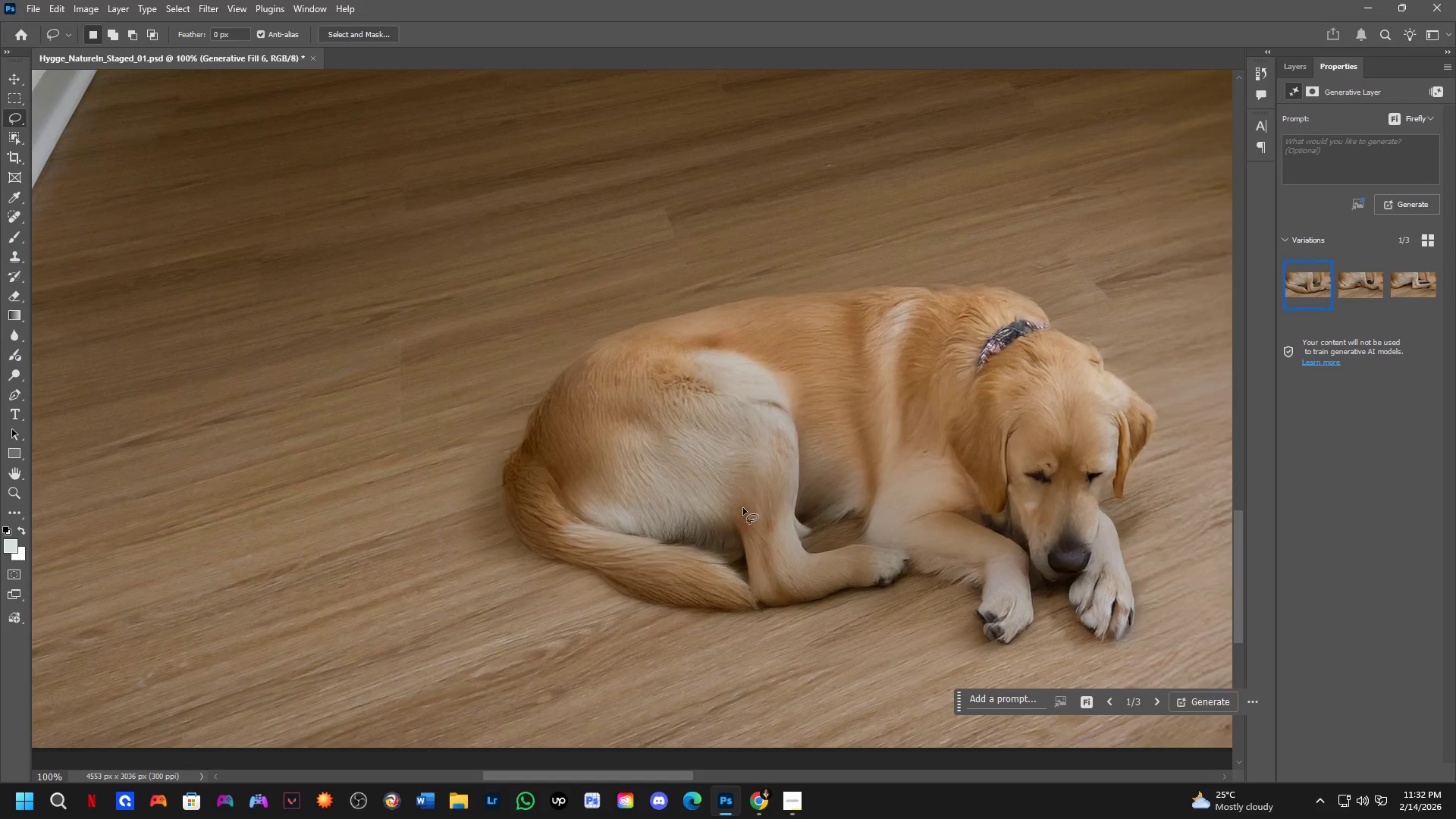 
left_click_drag(start_coordinate=[863, 507], to_coordinate=[847, 526])
 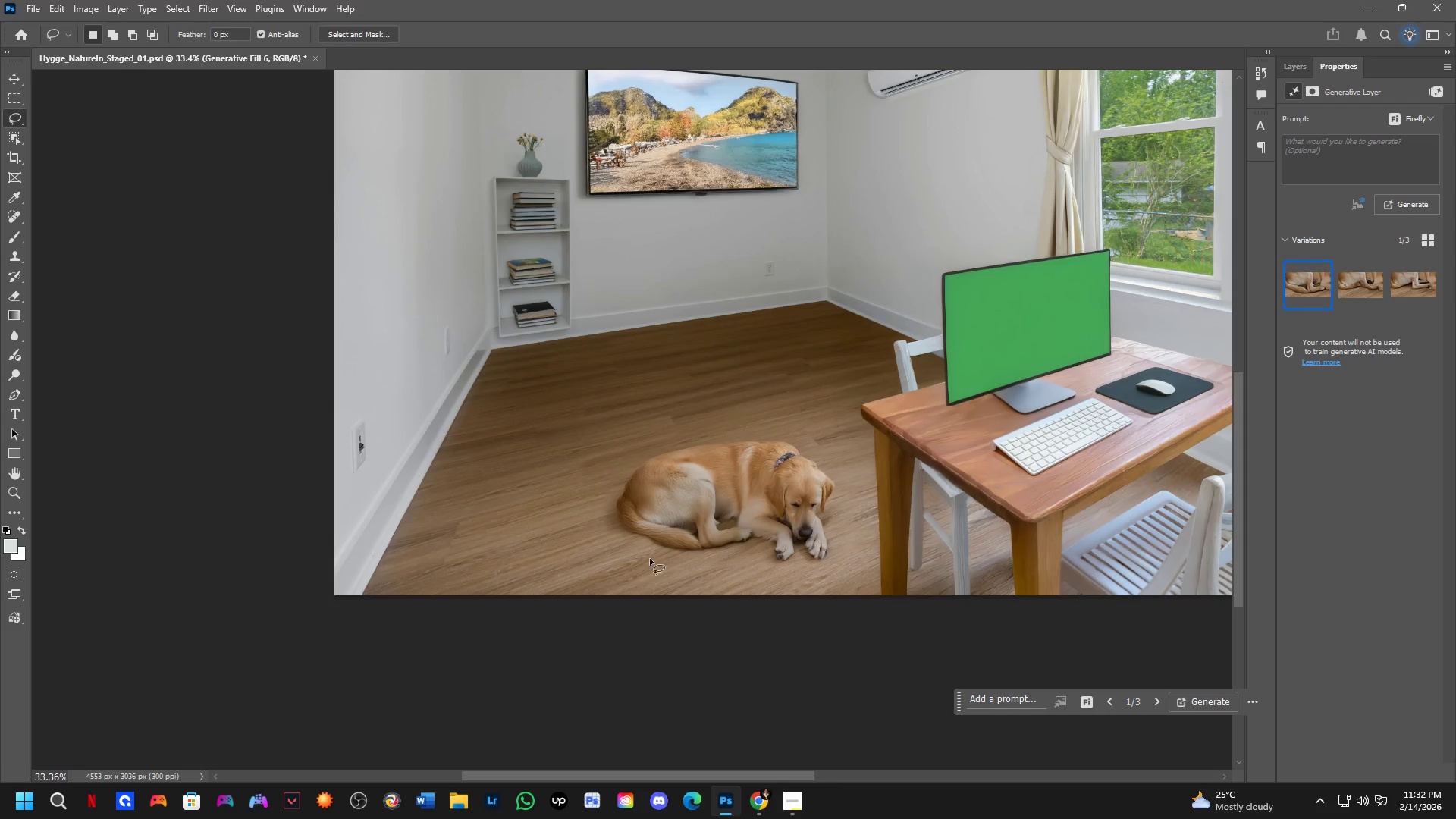 
scroll: coordinate [742, 509], scroll_direction: down, amount: 5.0
 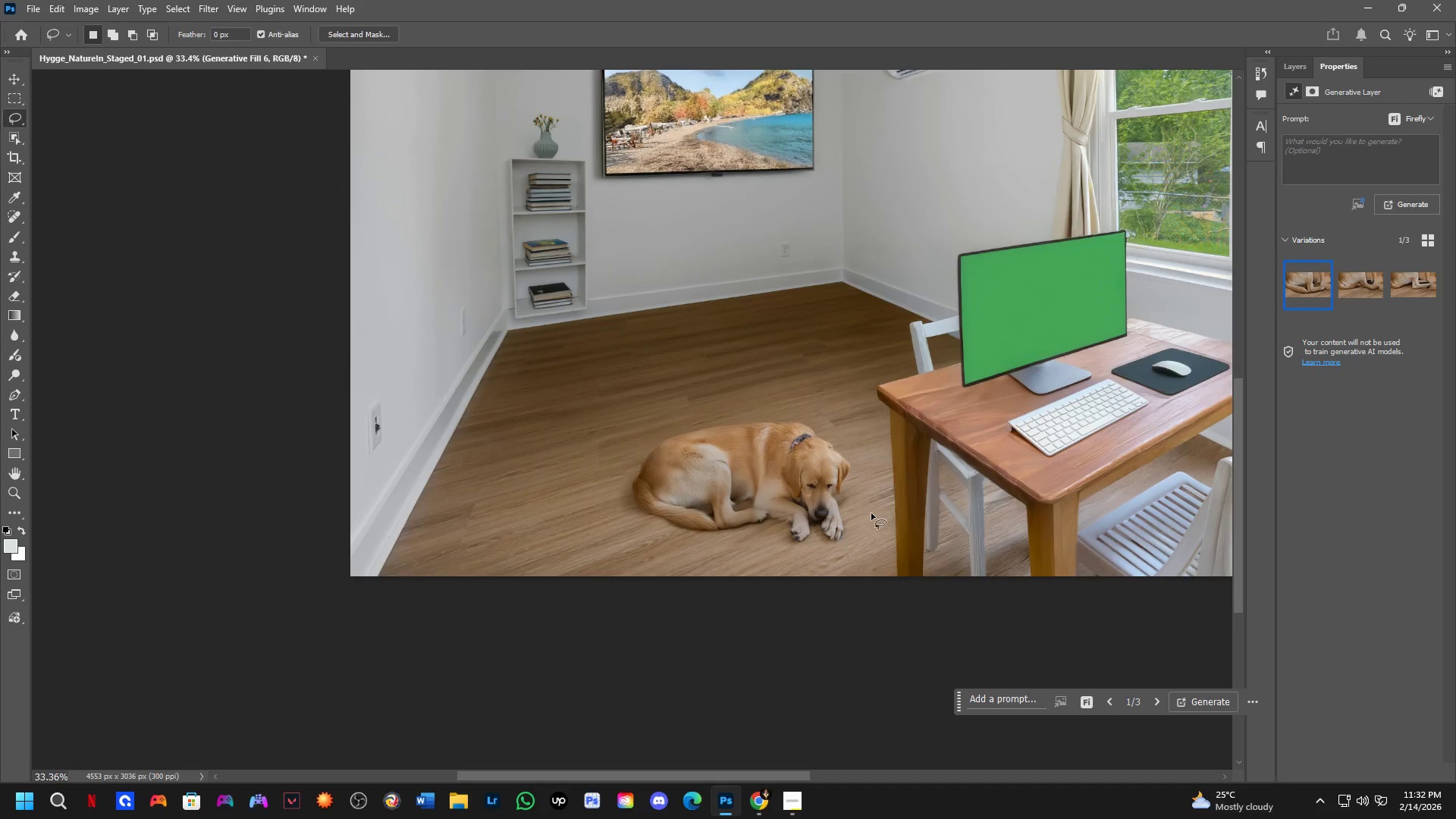 
key(Shift+ShiftLeft)
 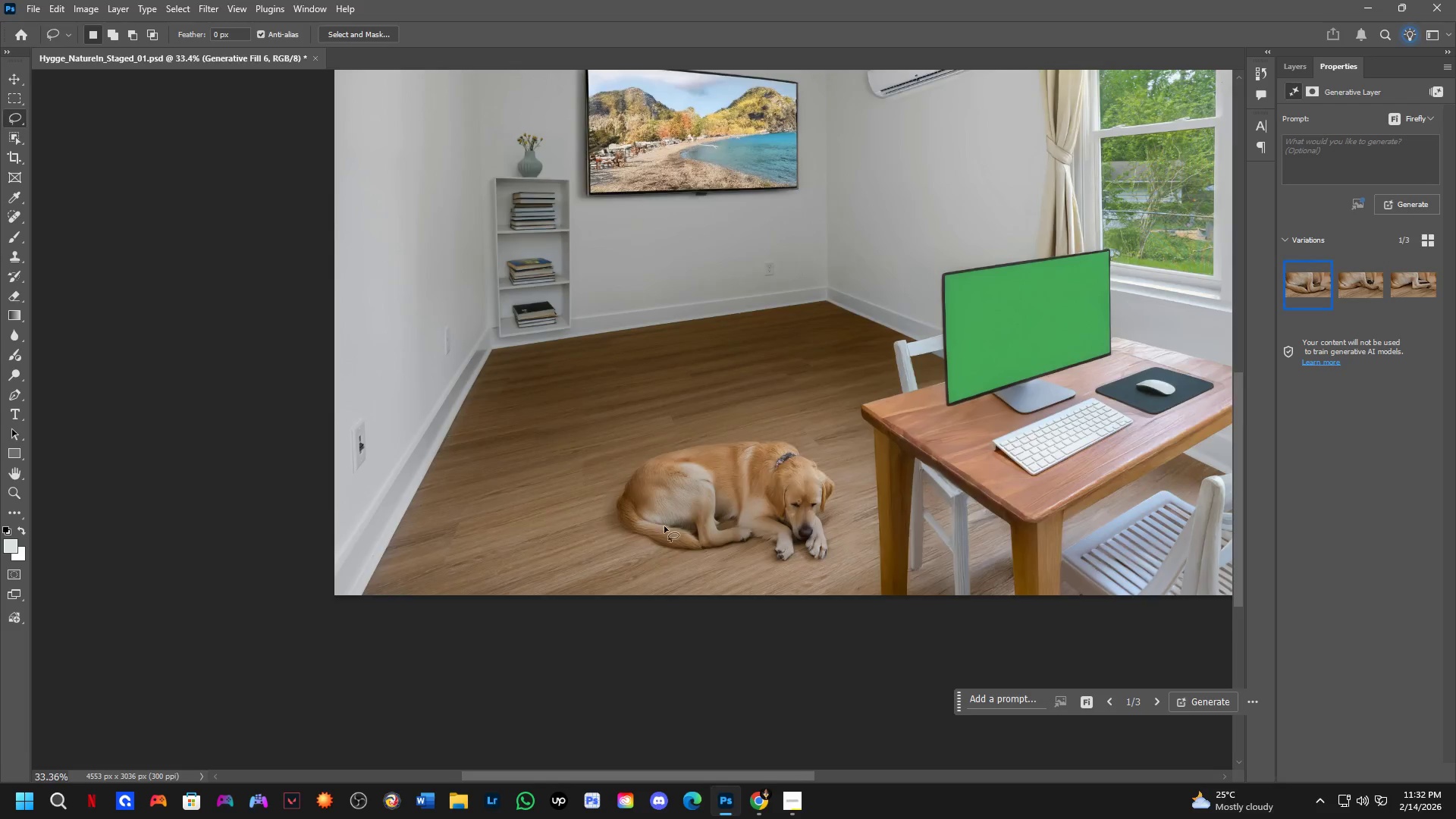 
scroll: coordinate [684, 514], scroll_direction: up, amount: 3.0
 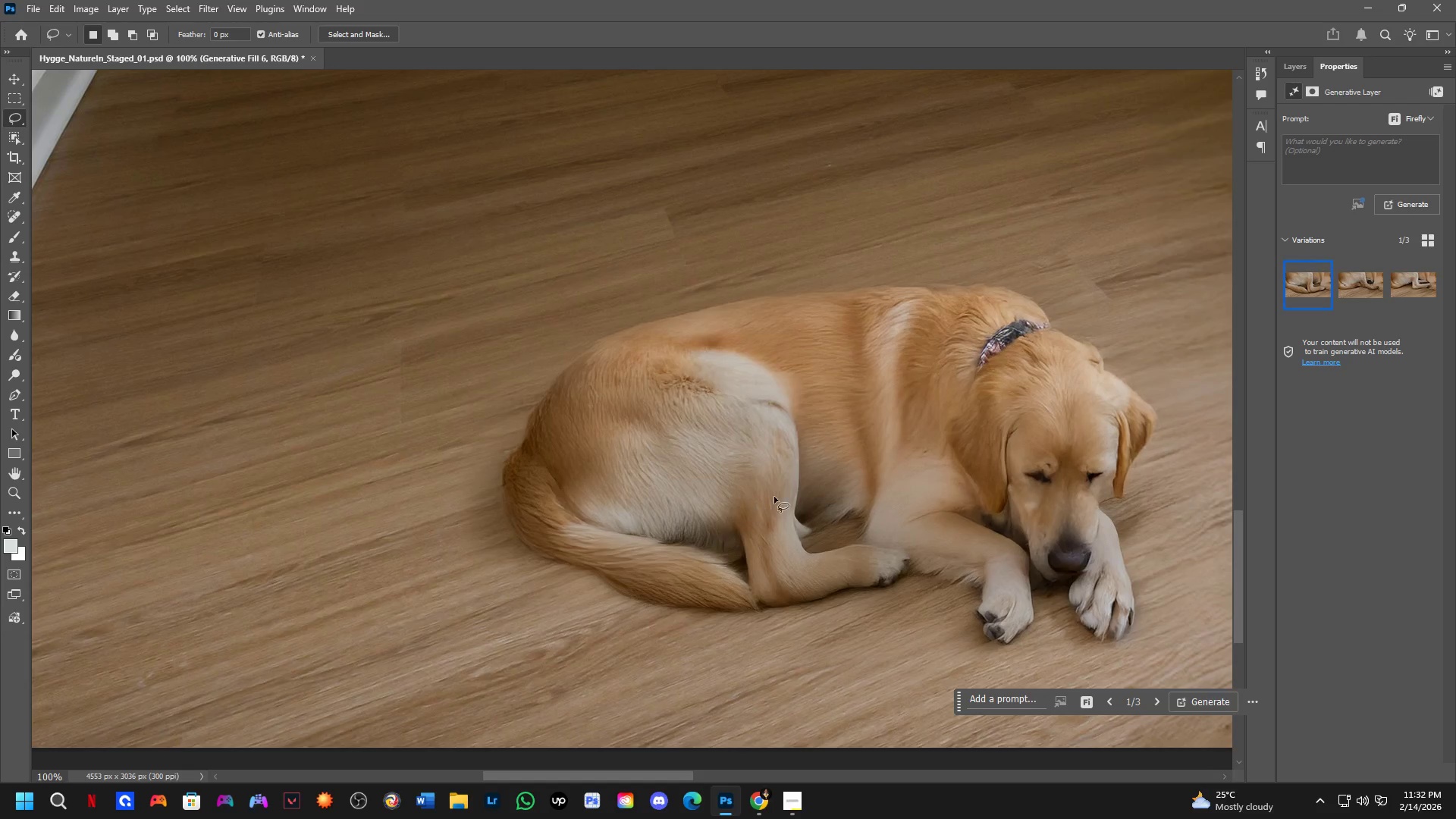 
key(Shift+ShiftLeft)
 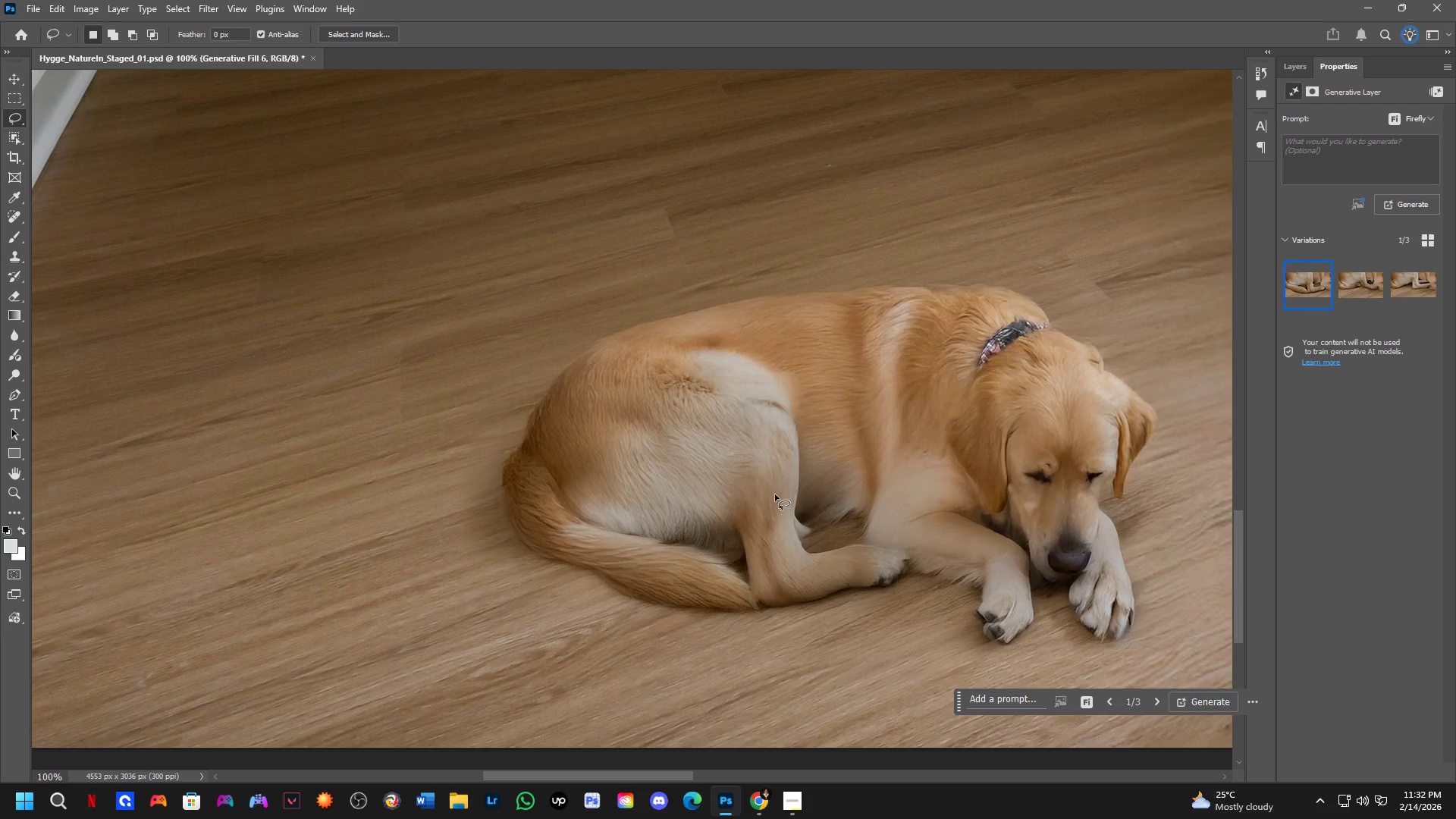 
left_click_drag(start_coordinate=[775, 494], to_coordinate=[768, 491])
 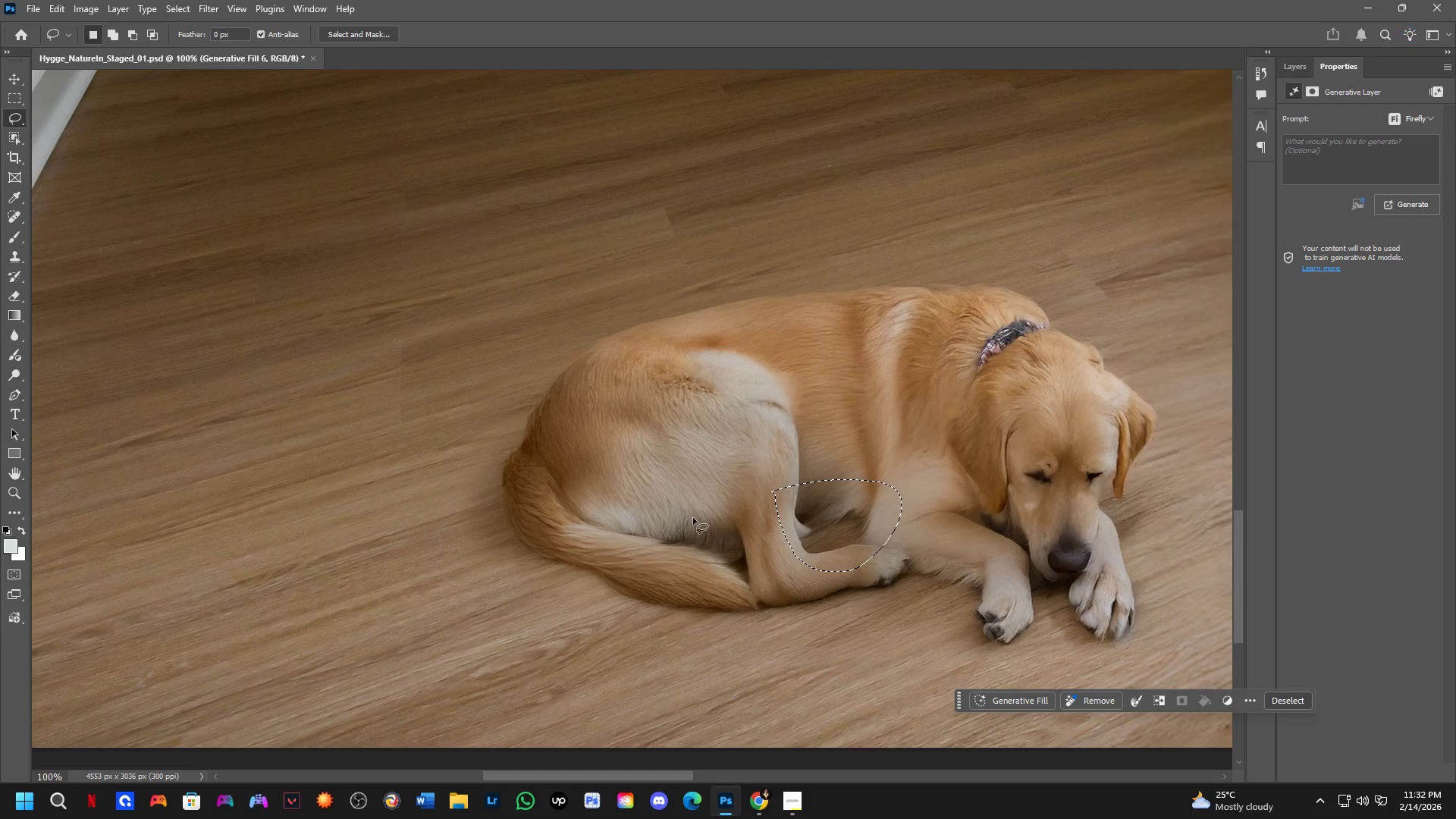 
key(Shift+ShiftLeft)
 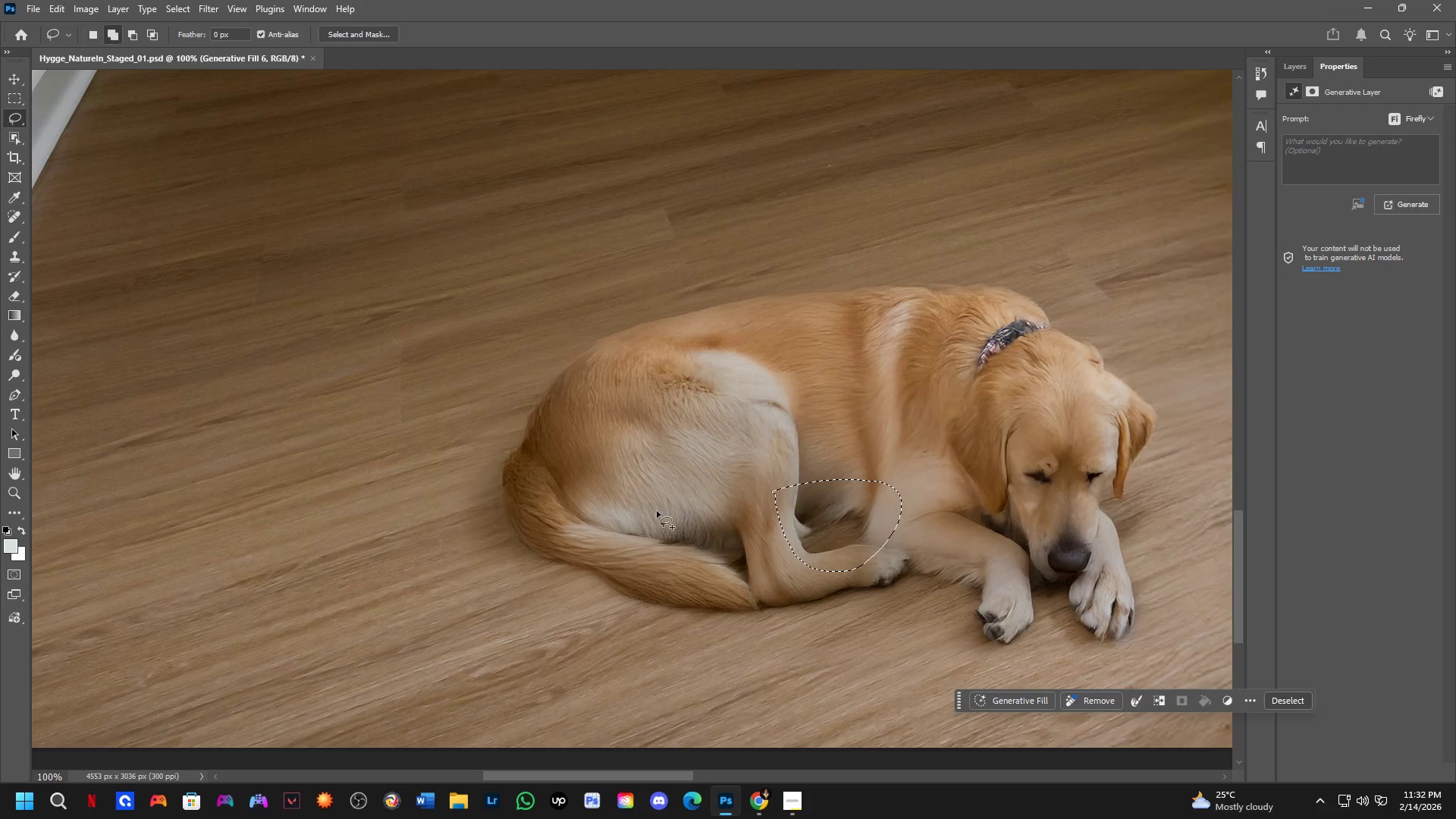 
left_click_drag(start_coordinate=[653, 511], to_coordinate=[629, 493])
 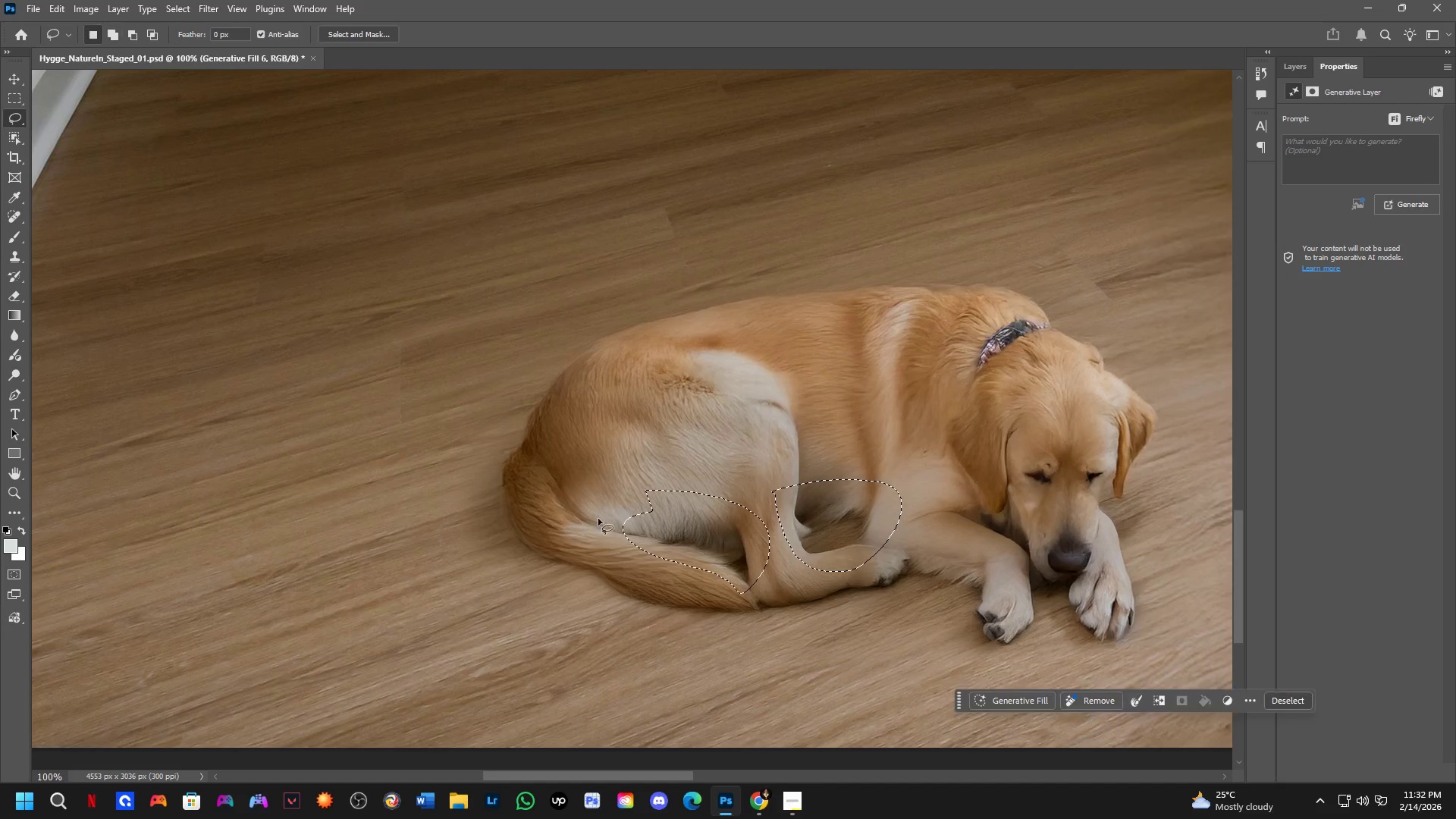 
scroll: coordinate [723, 531], scroll_direction: down, amount: 6.0
 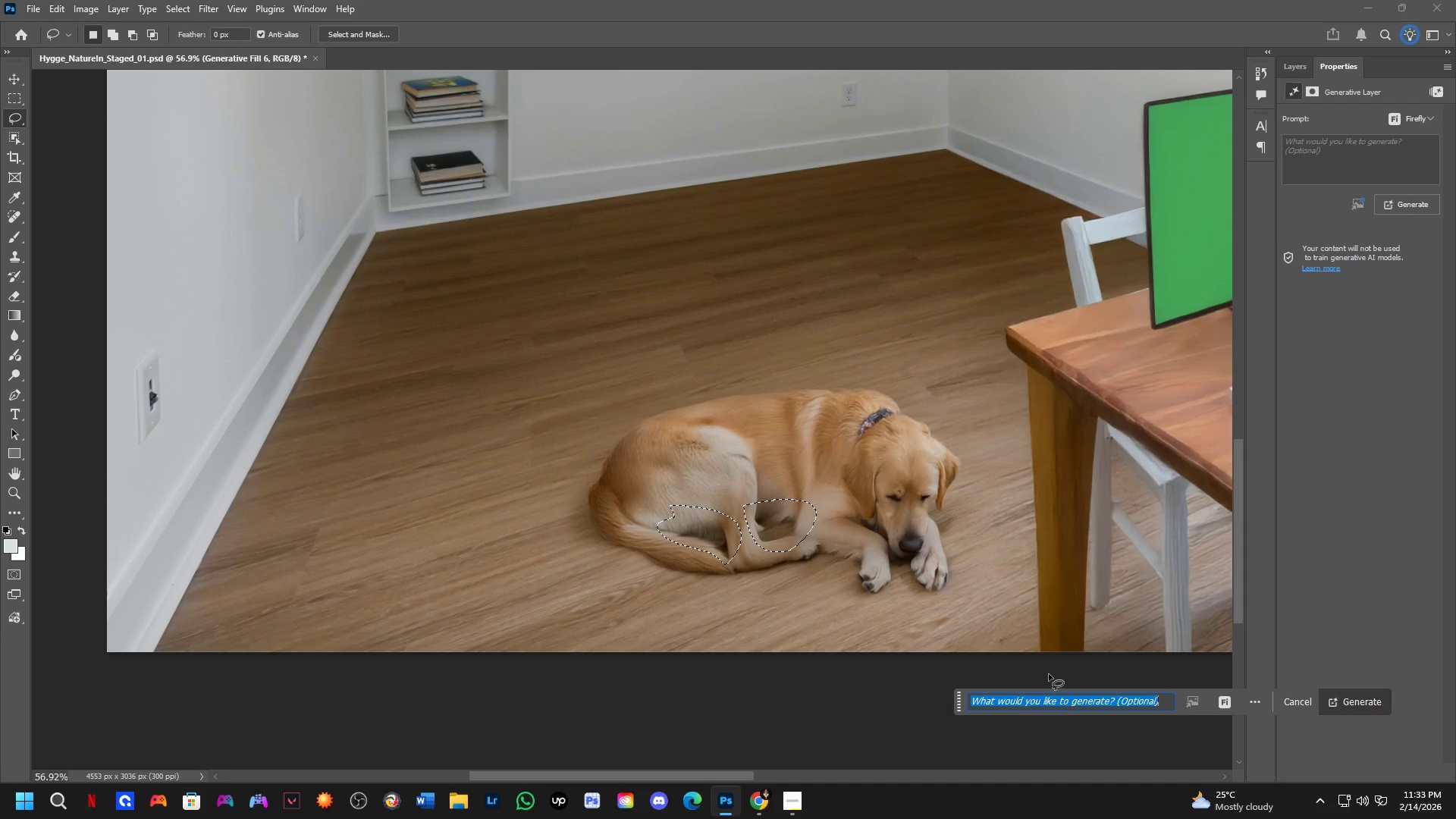 
key(NumpadEnter)
 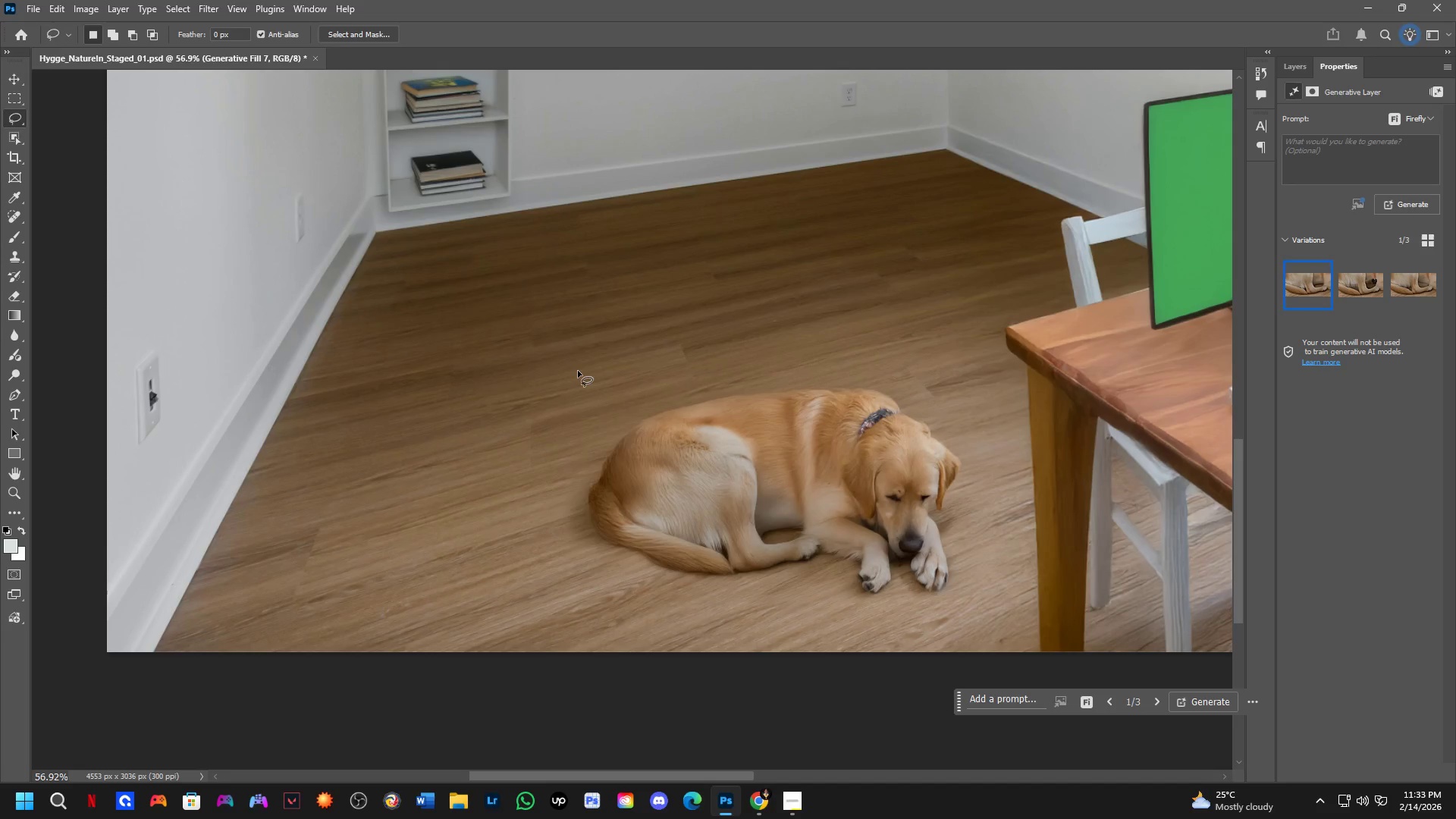 
wait(21.58)
 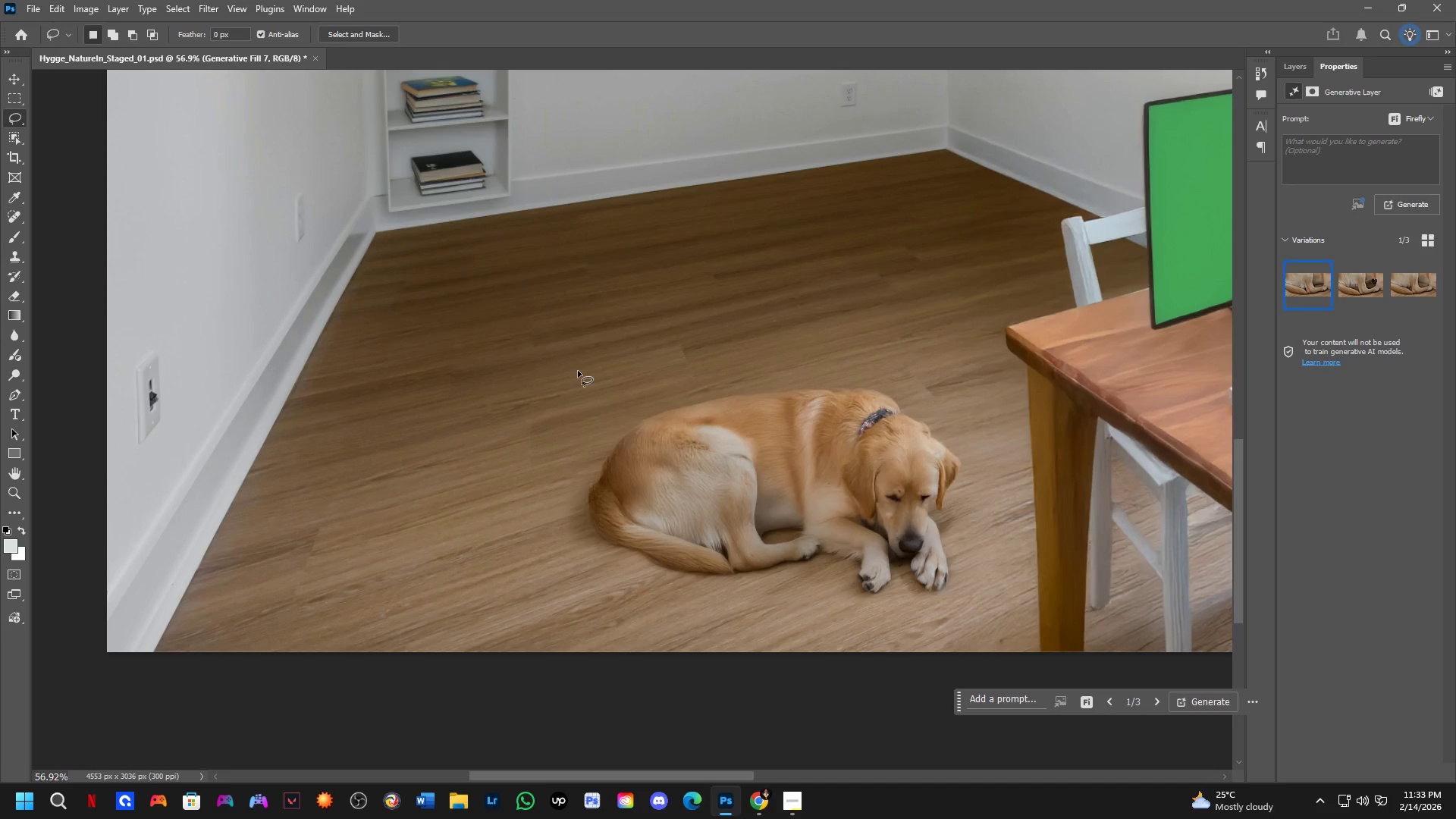 
double_click([1395, 279])
 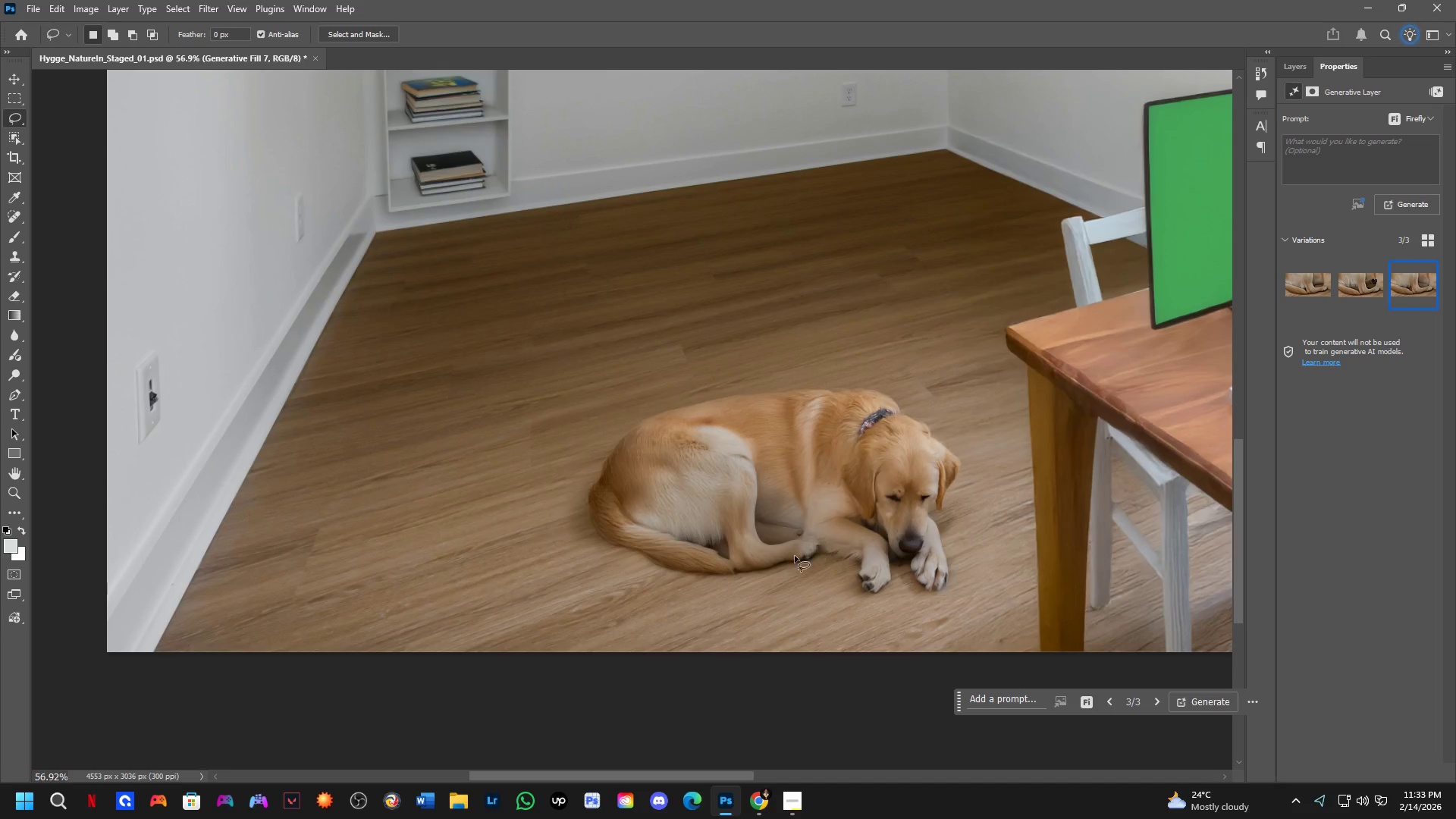 
key(Shift+ShiftLeft)
 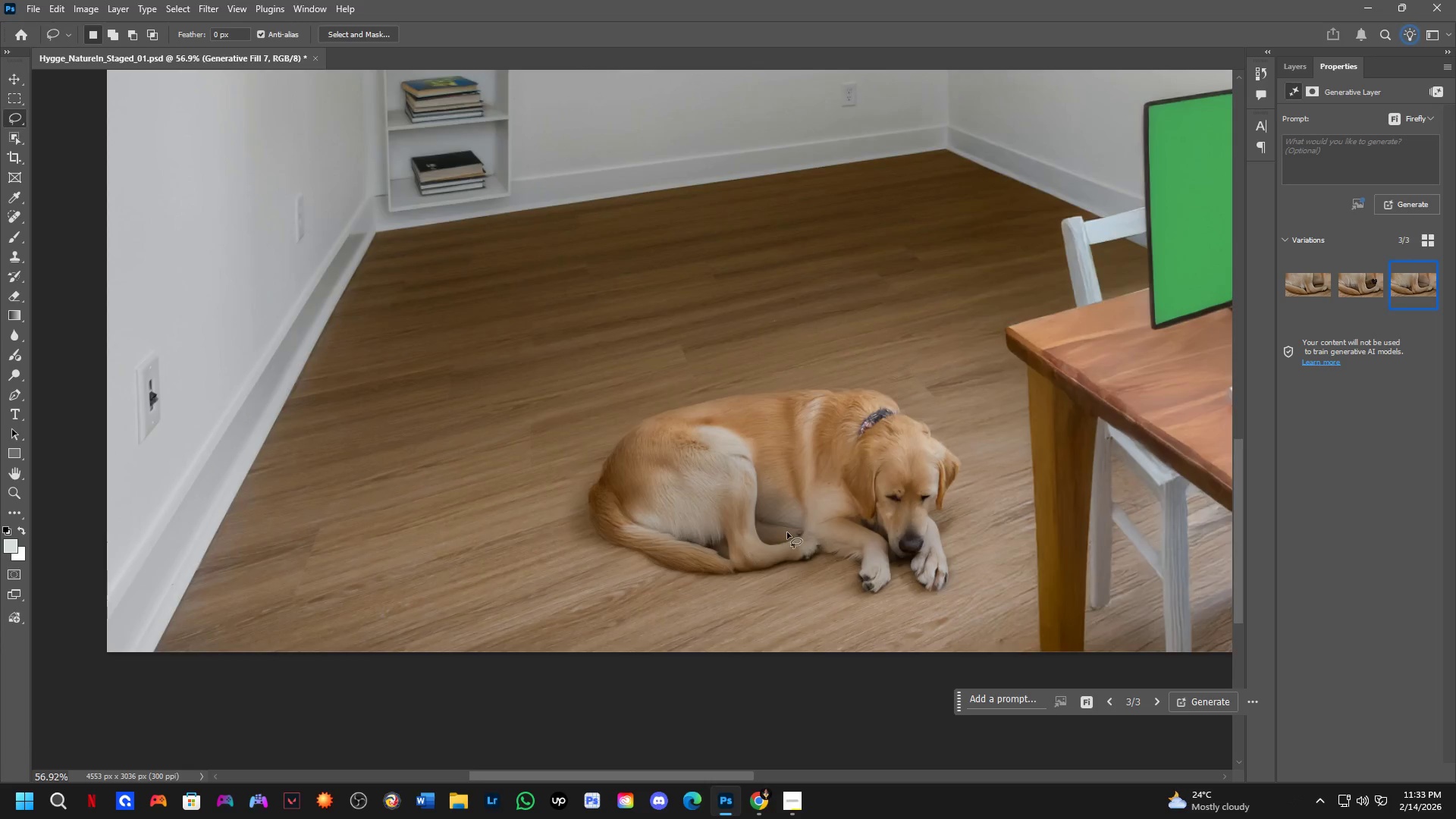 
scroll: coordinate [787, 532], scroll_direction: up, amount: 3.0
 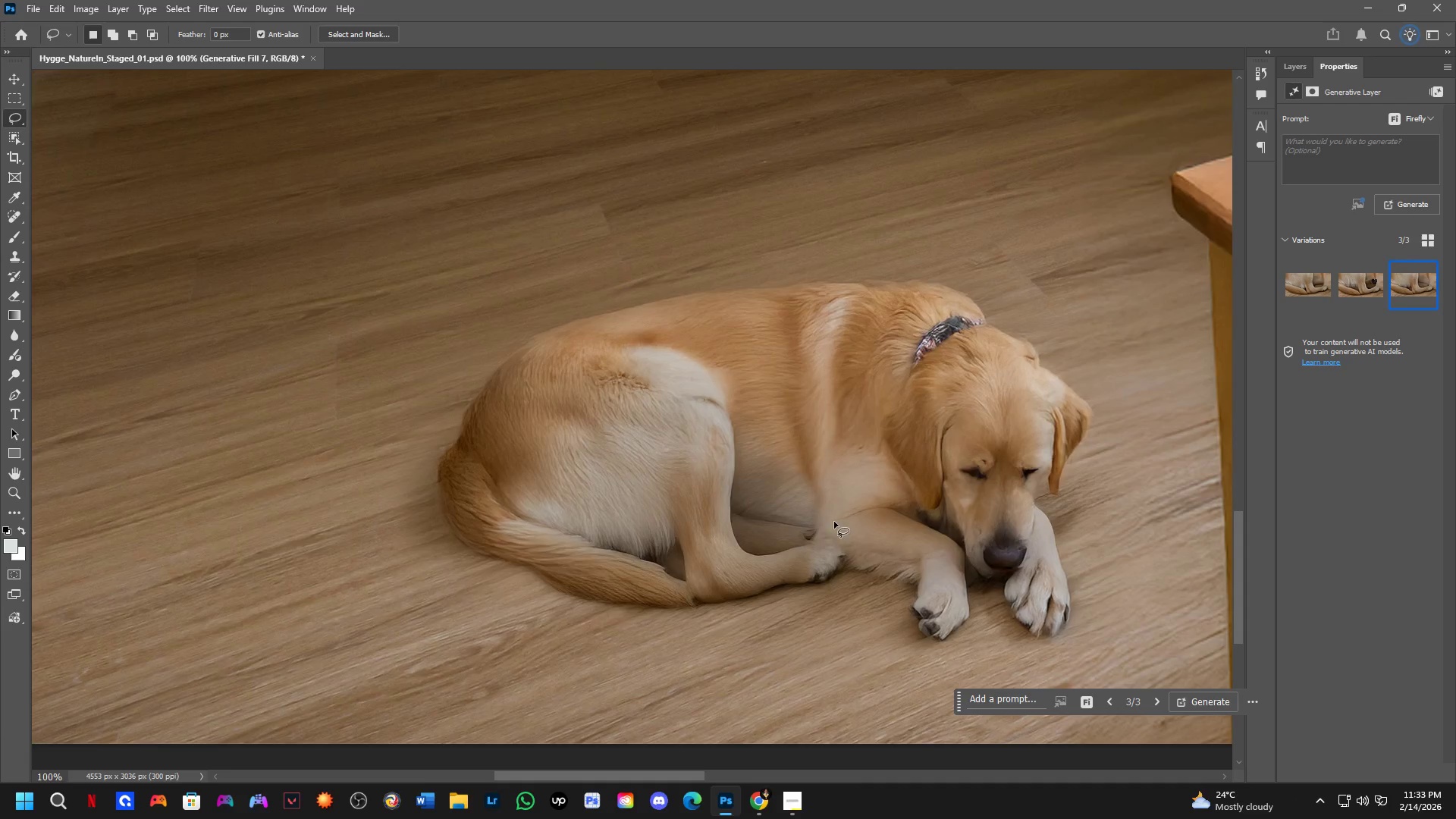 
left_click_drag(start_coordinate=[821, 521], to_coordinate=[841, 513])
 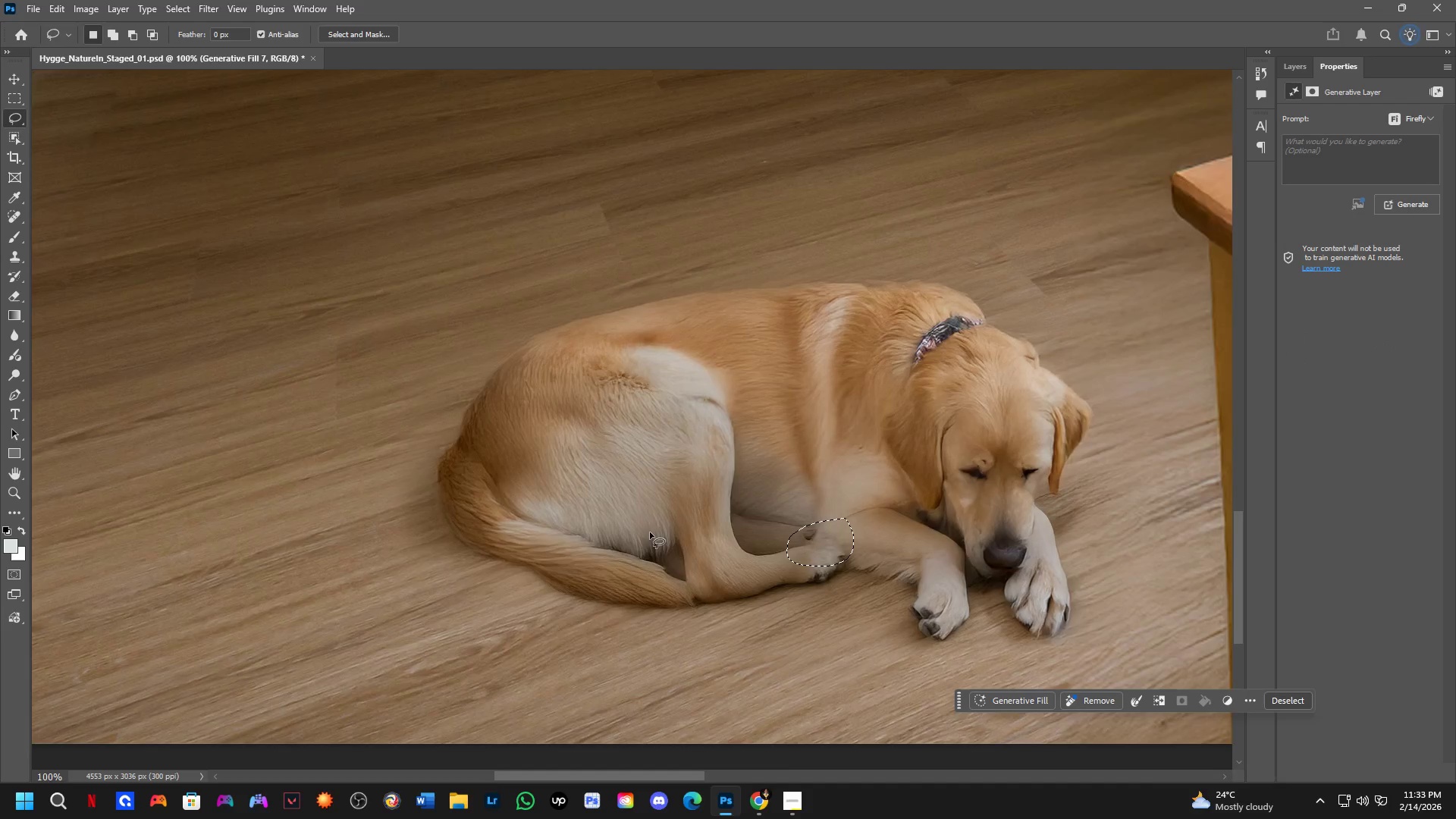 
key(Shift+ShiftLeft)
 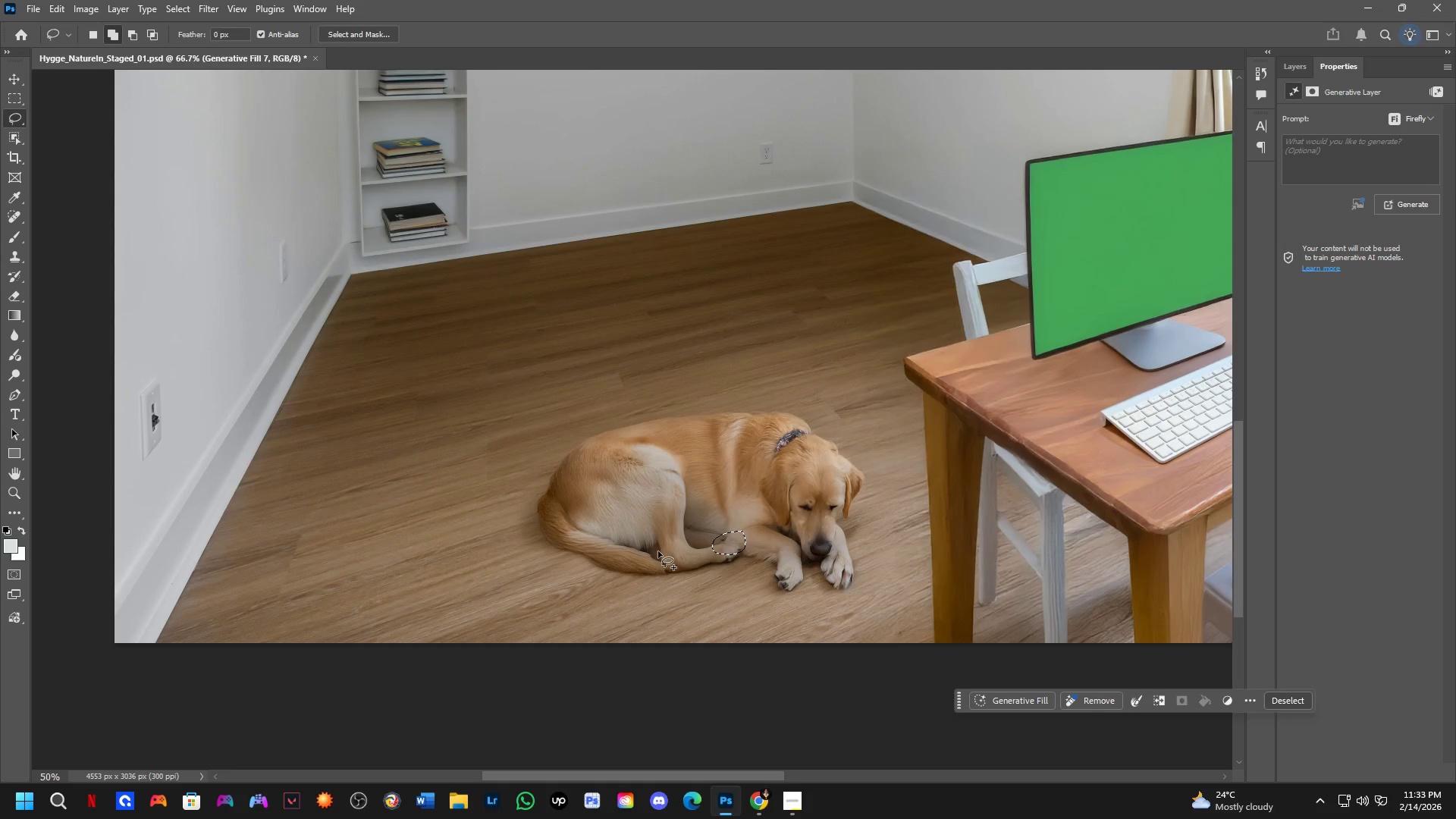 
scroll: coordinate [799, 621], scroll_direction: down, amount: 5.0
 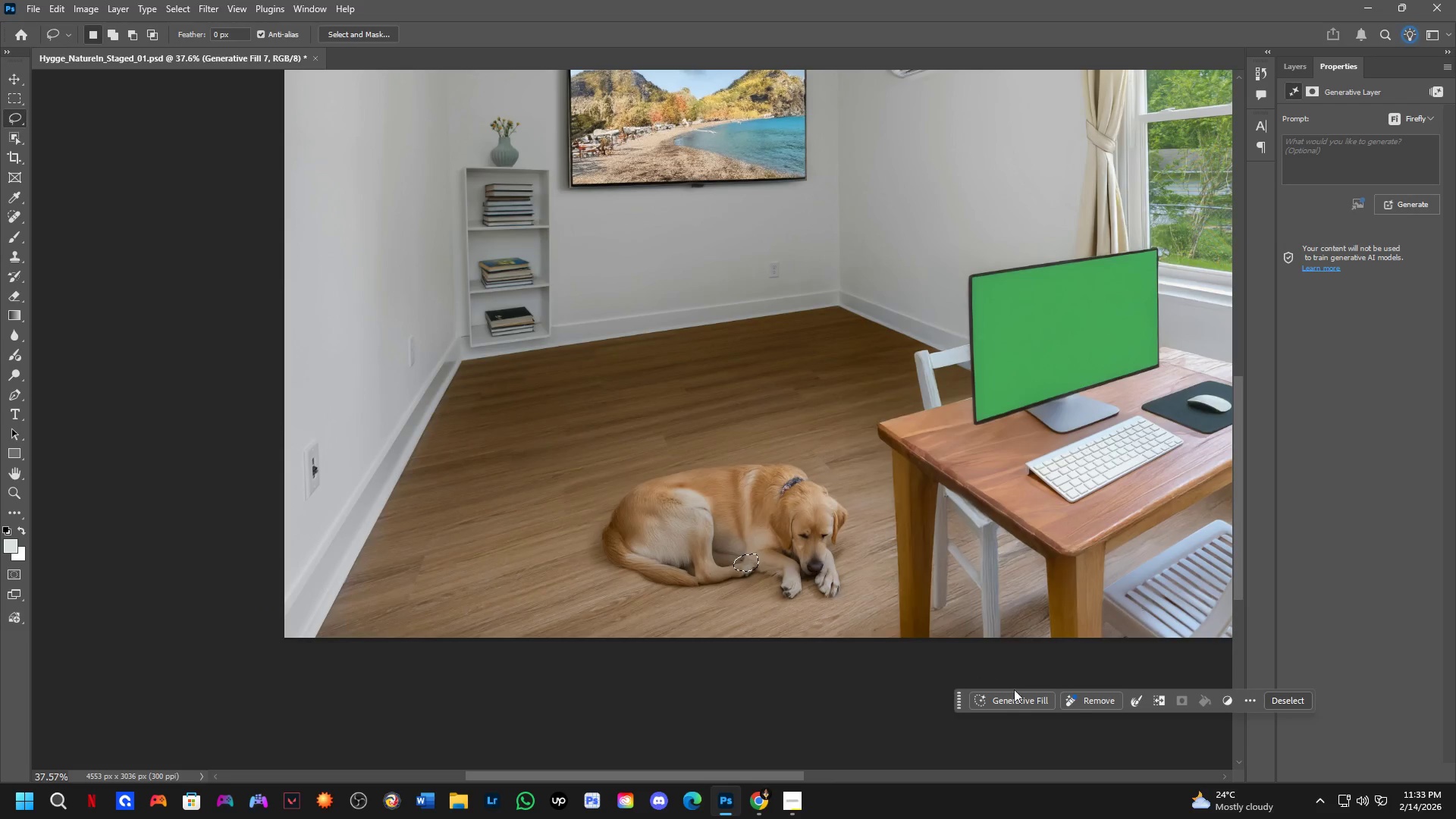 
left_click([1018, 704])
 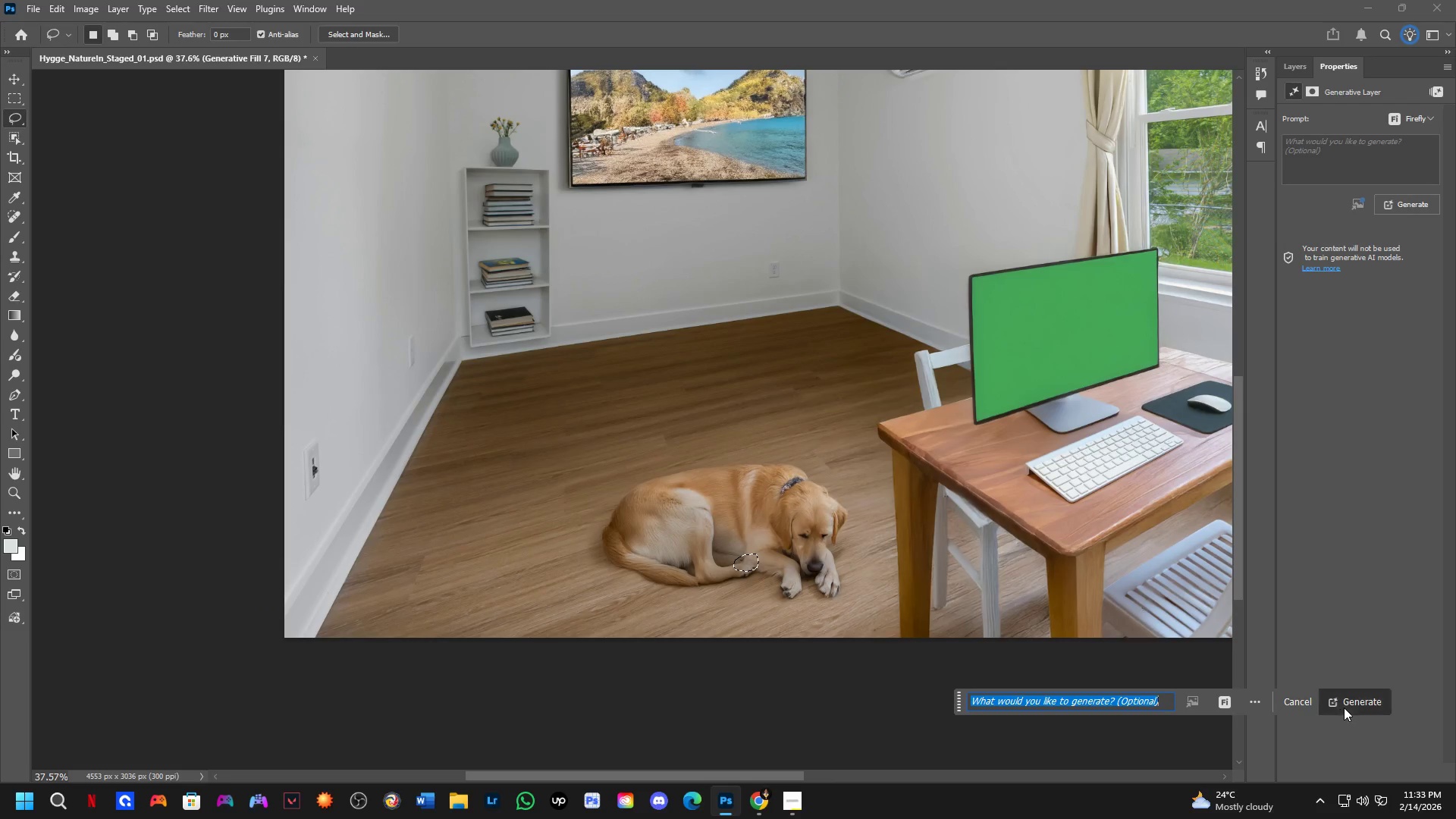 
left_click([1347, 701])
 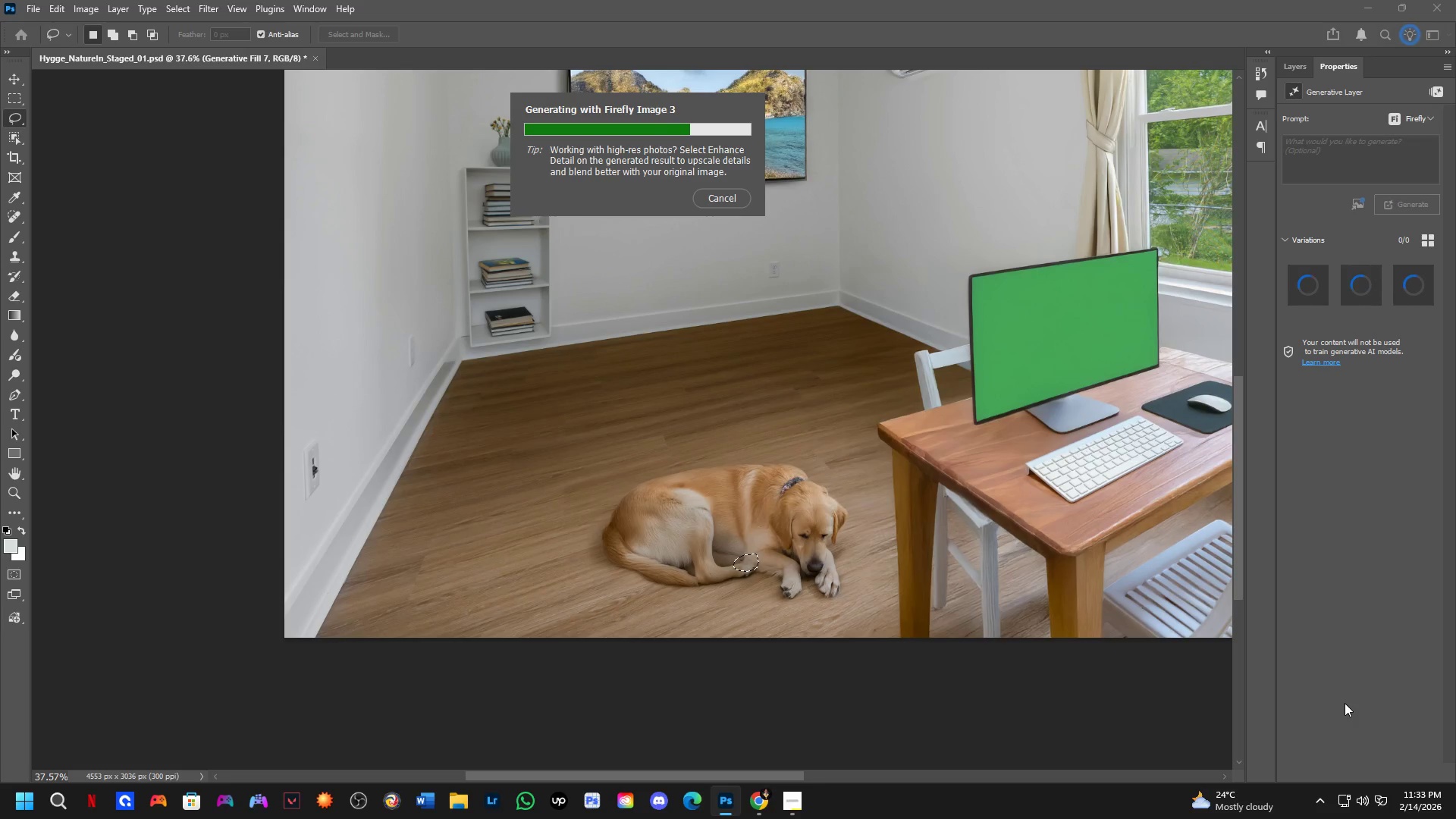 
wait(15.45)
 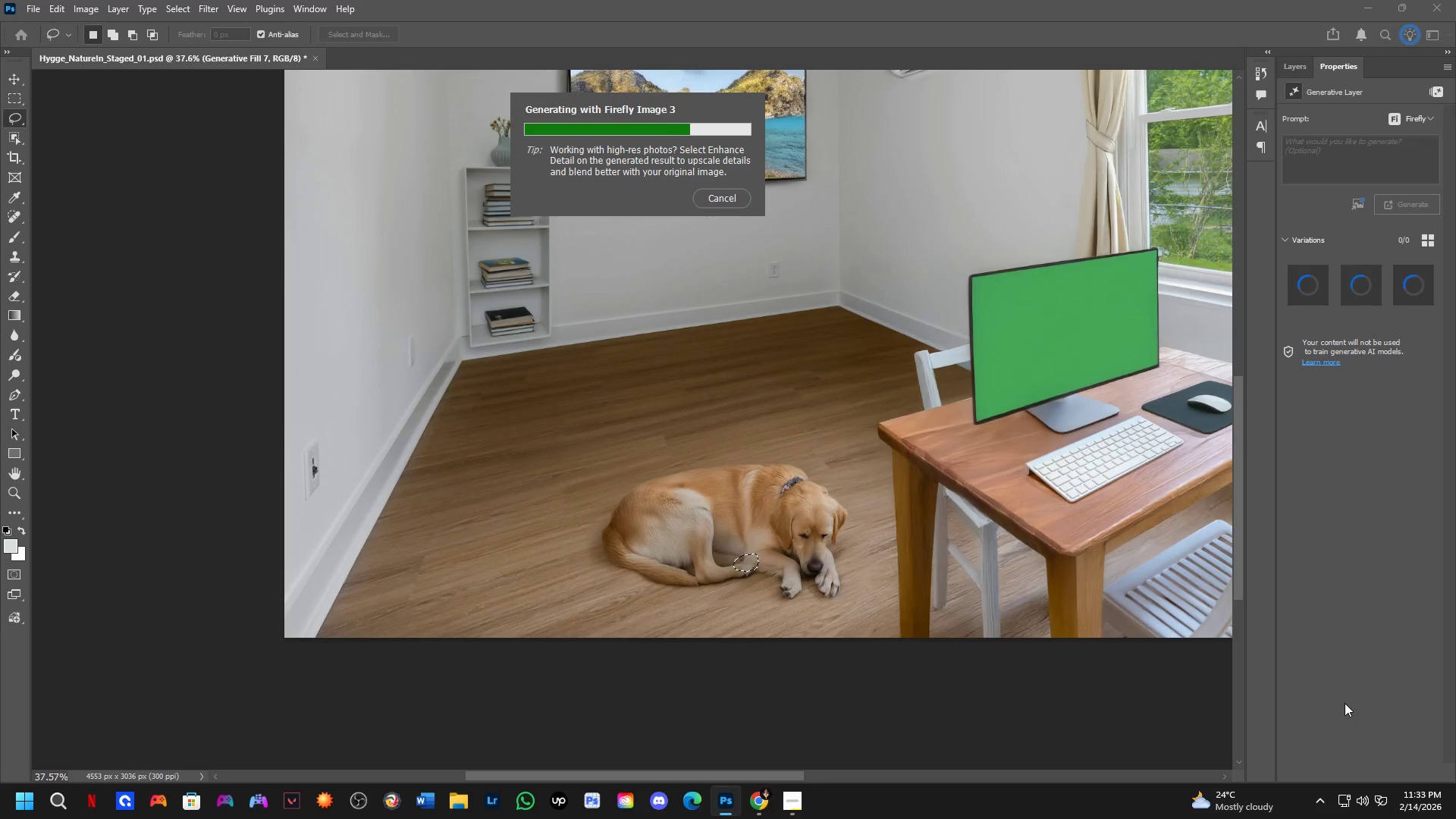 
scroll: coordinate [1066, 498], scroll_direction: up, amount: 5.0
 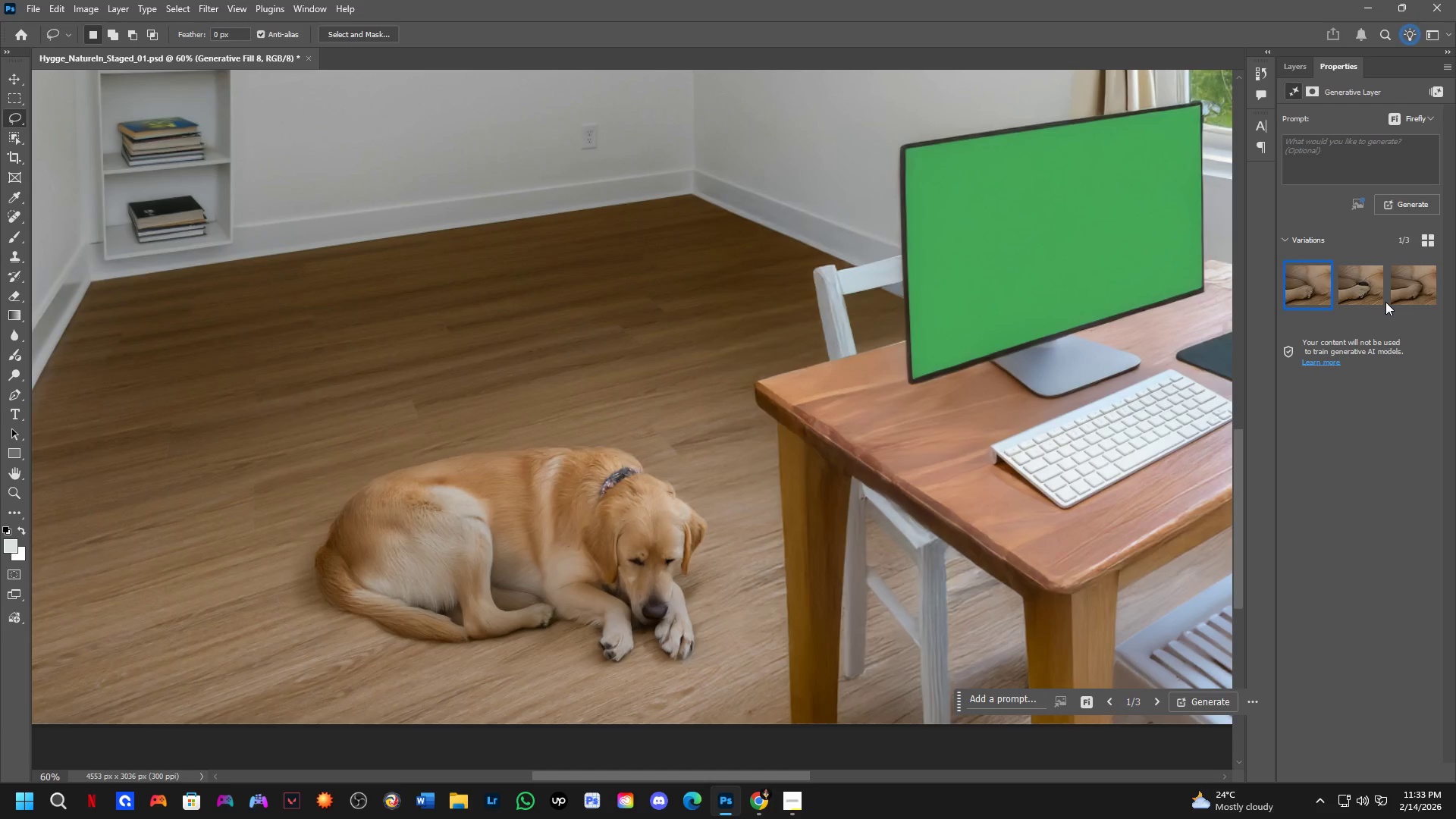 
left_click([1412, 284])
 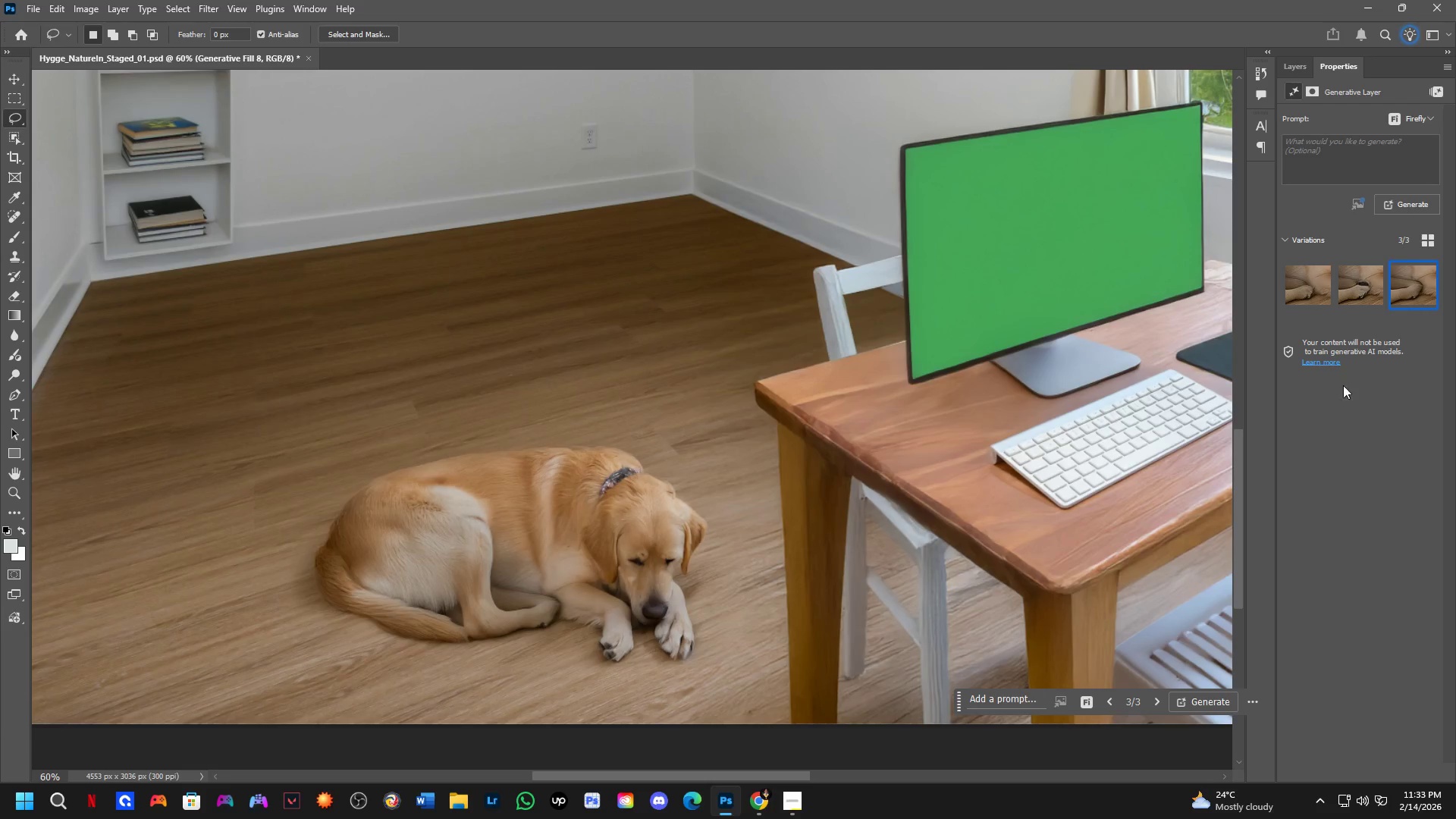 
left_click([1348, 292])
 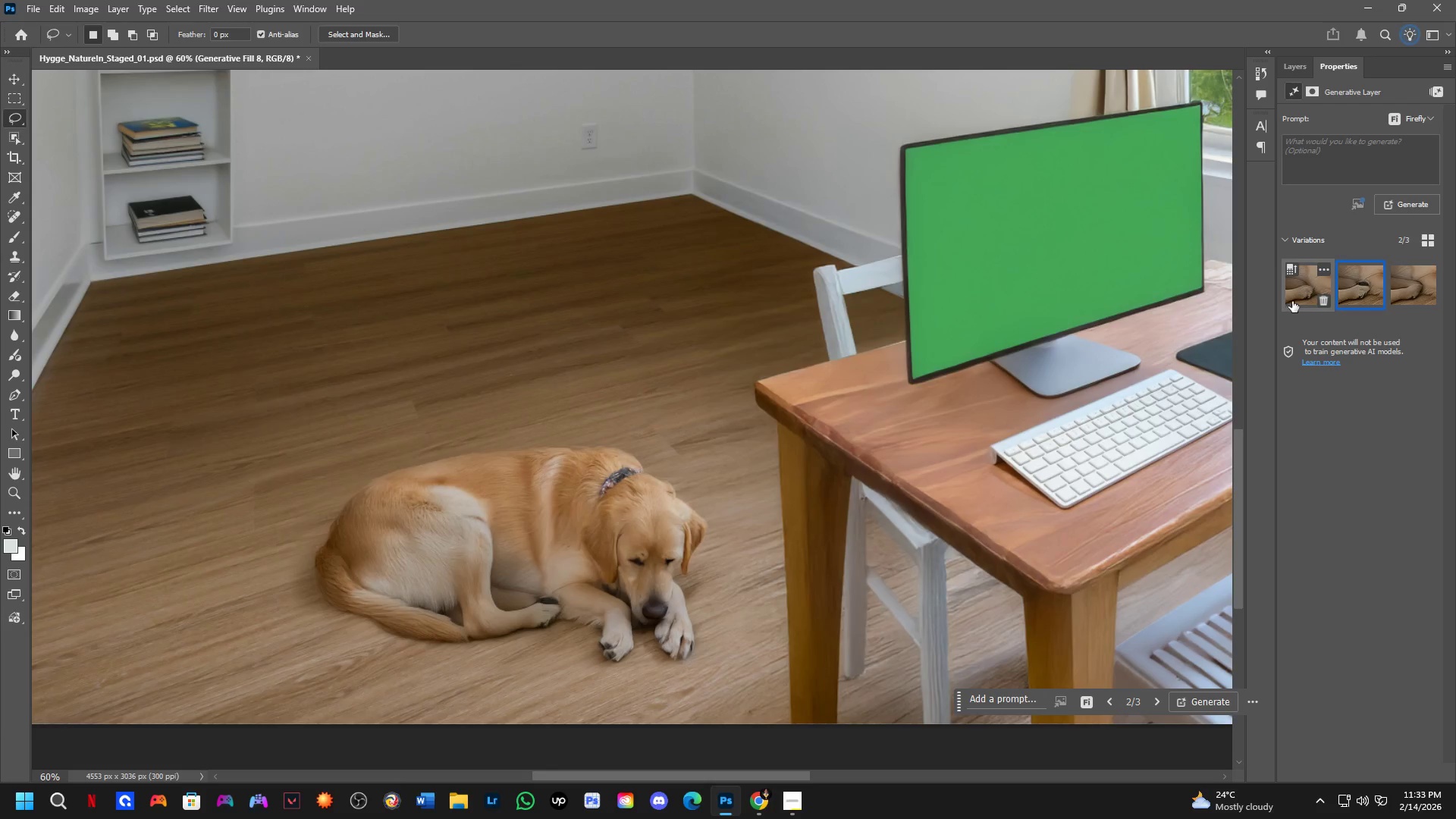 
left_click([1292, 298])
 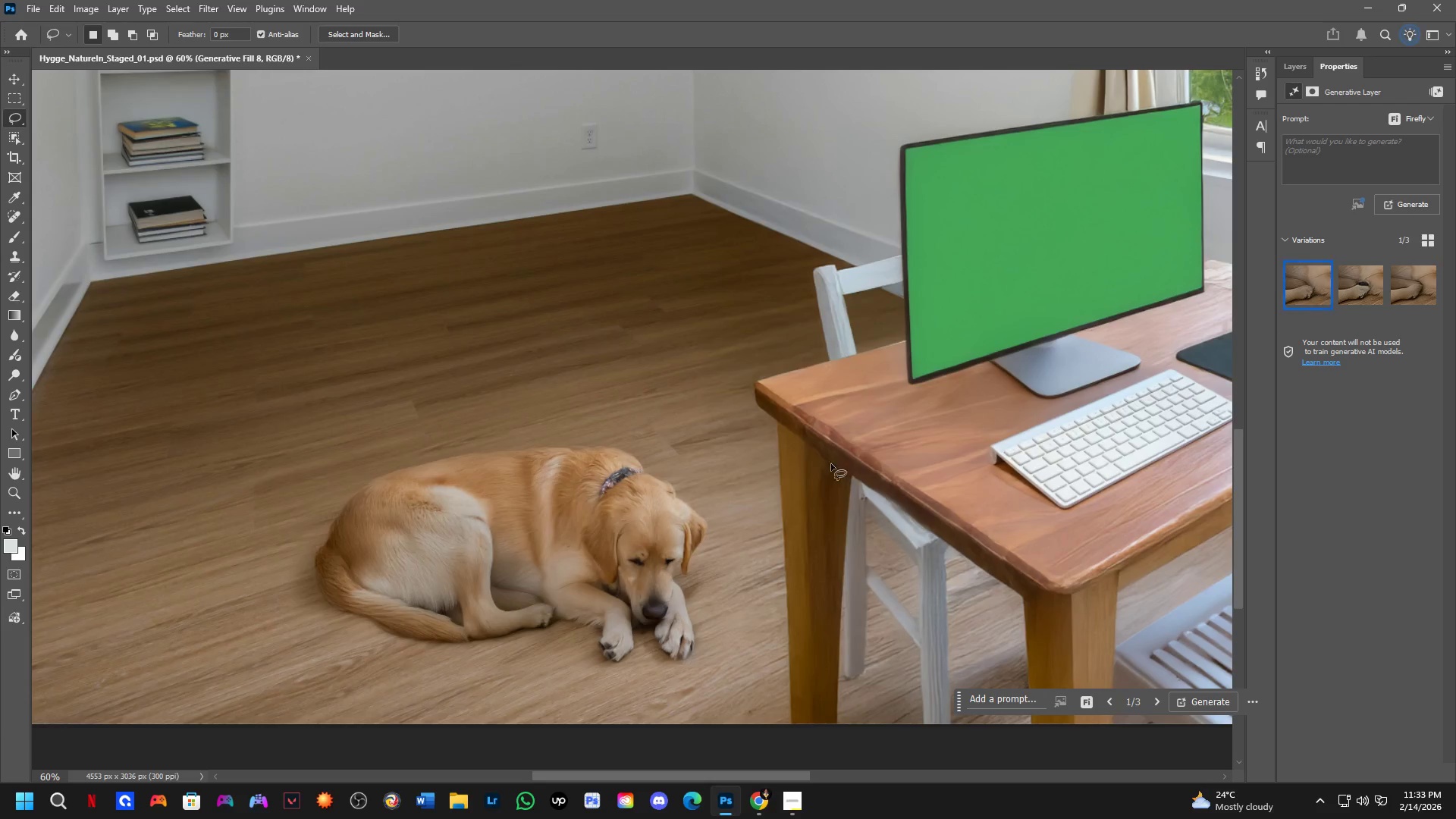 
key(Control+Z)
 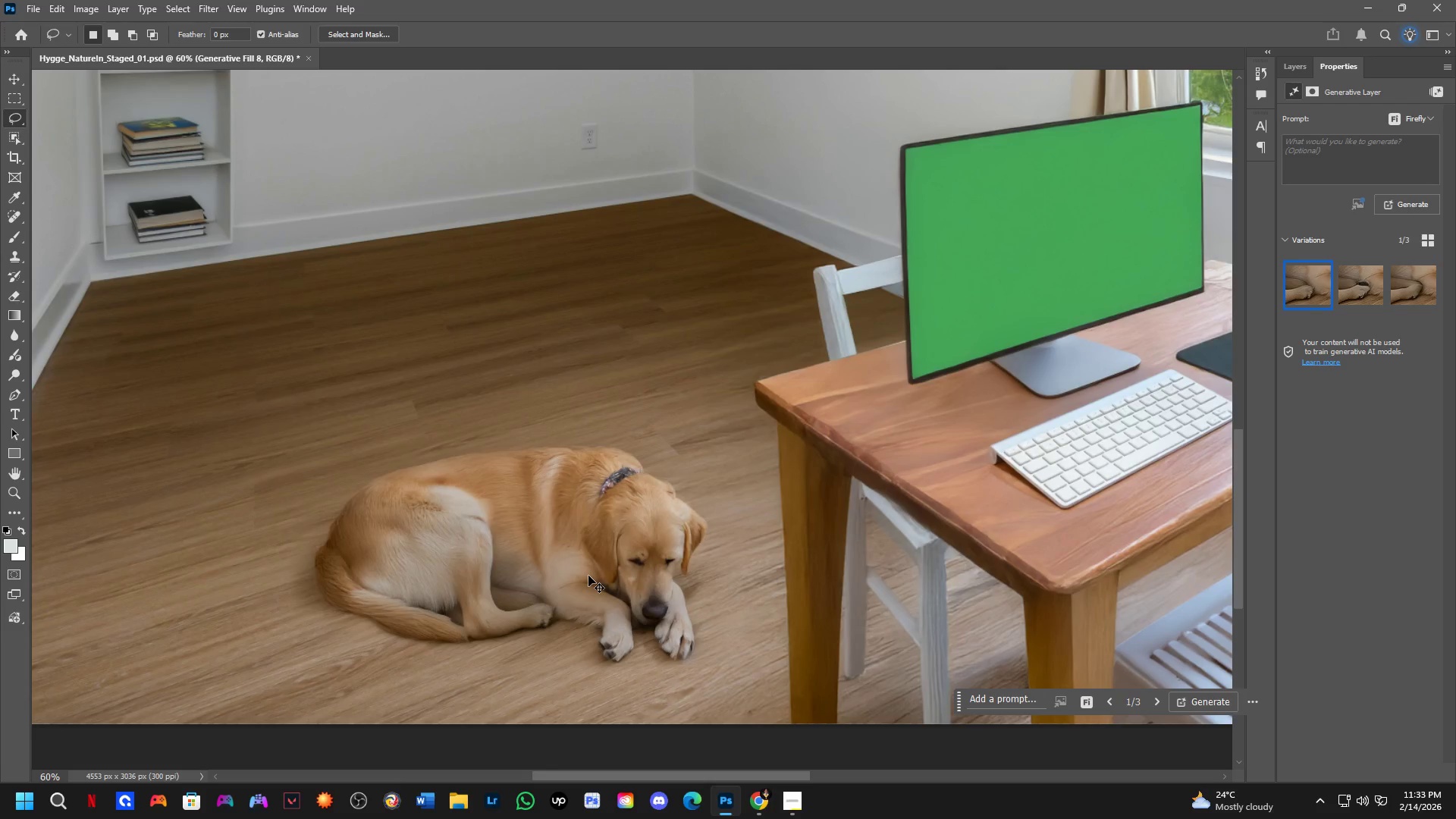 
key(Control+Z)
 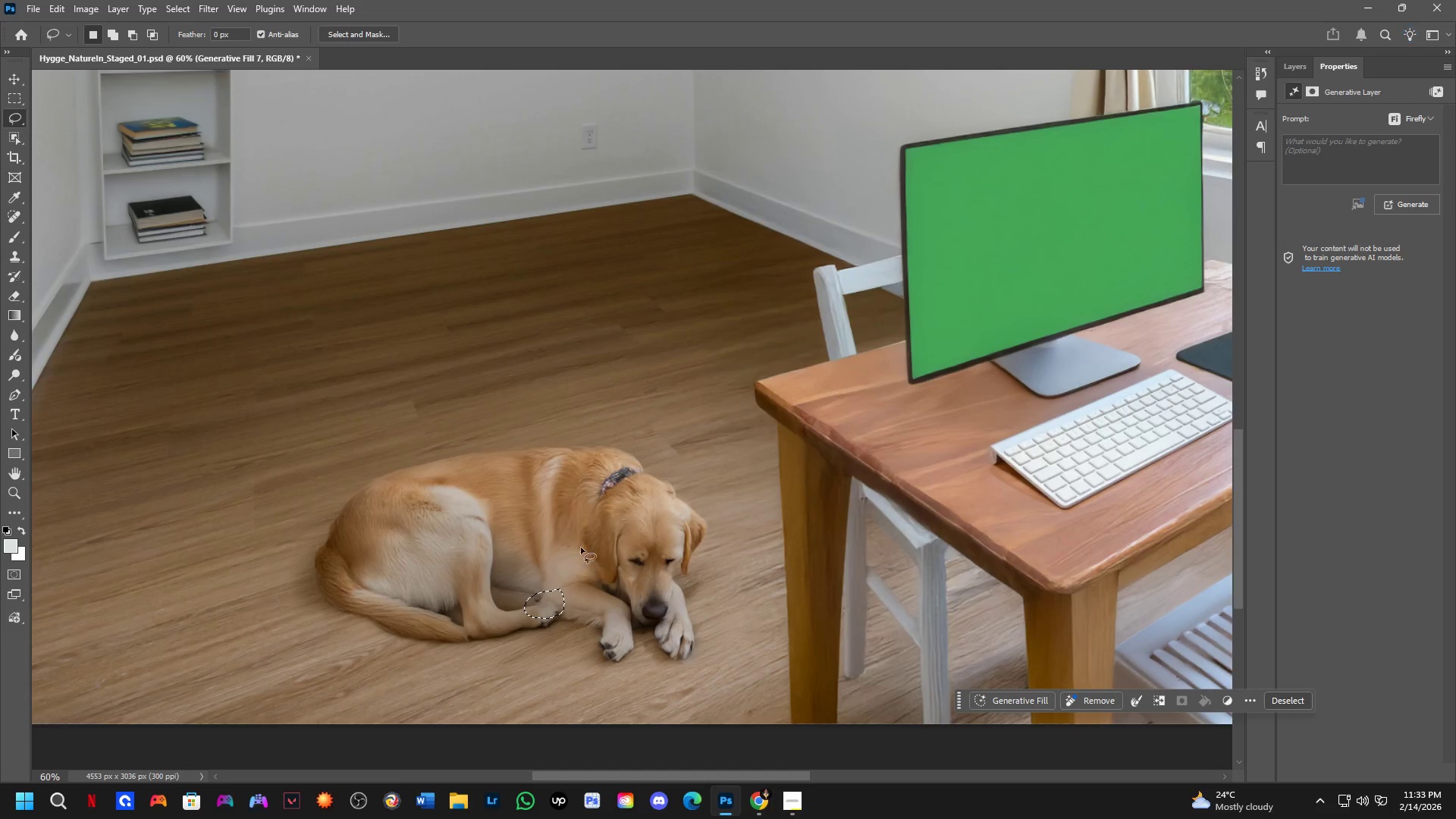 
left_click([581, 535])
 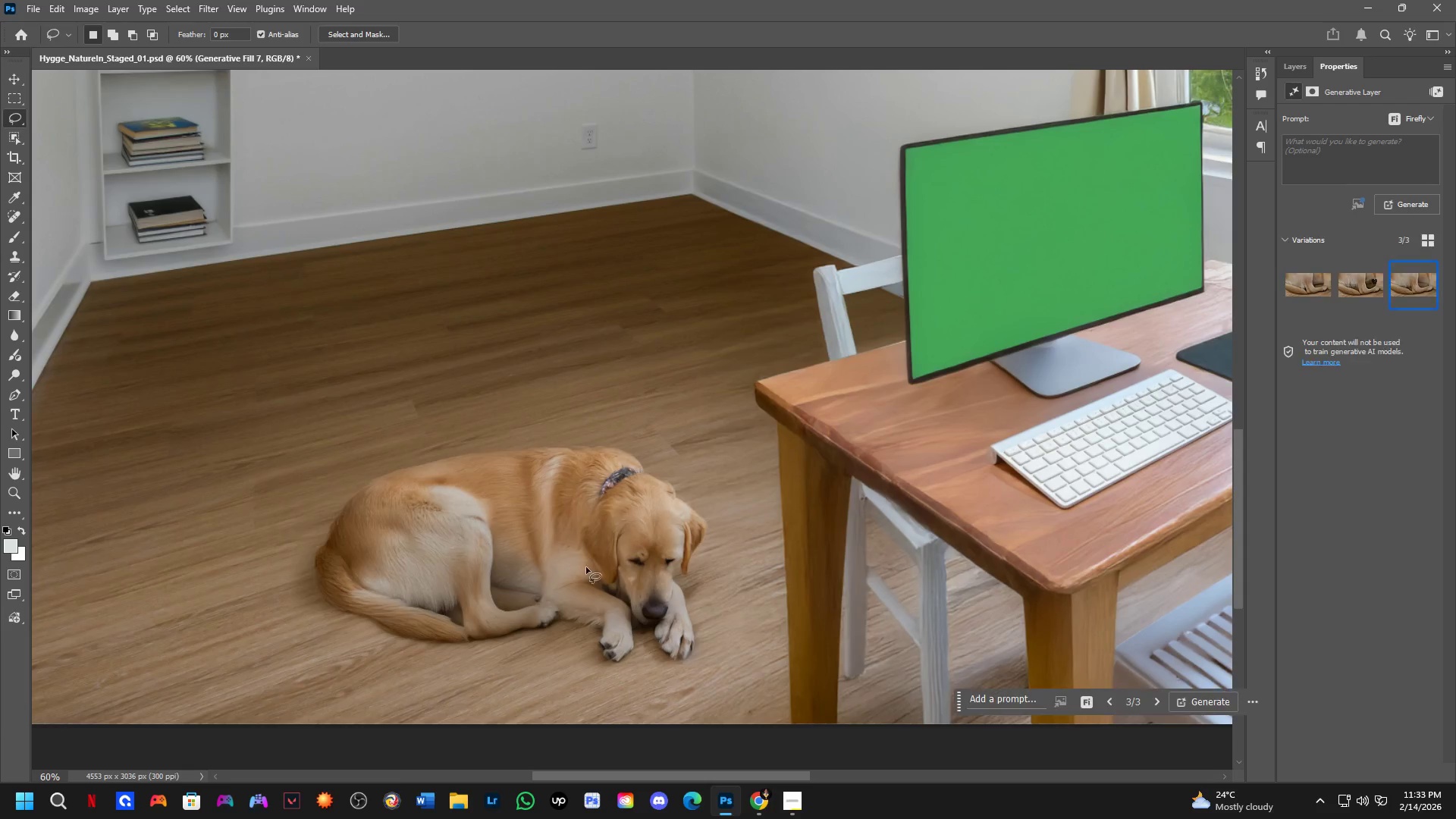 
hold_key(key=Space, duration=0.53)
 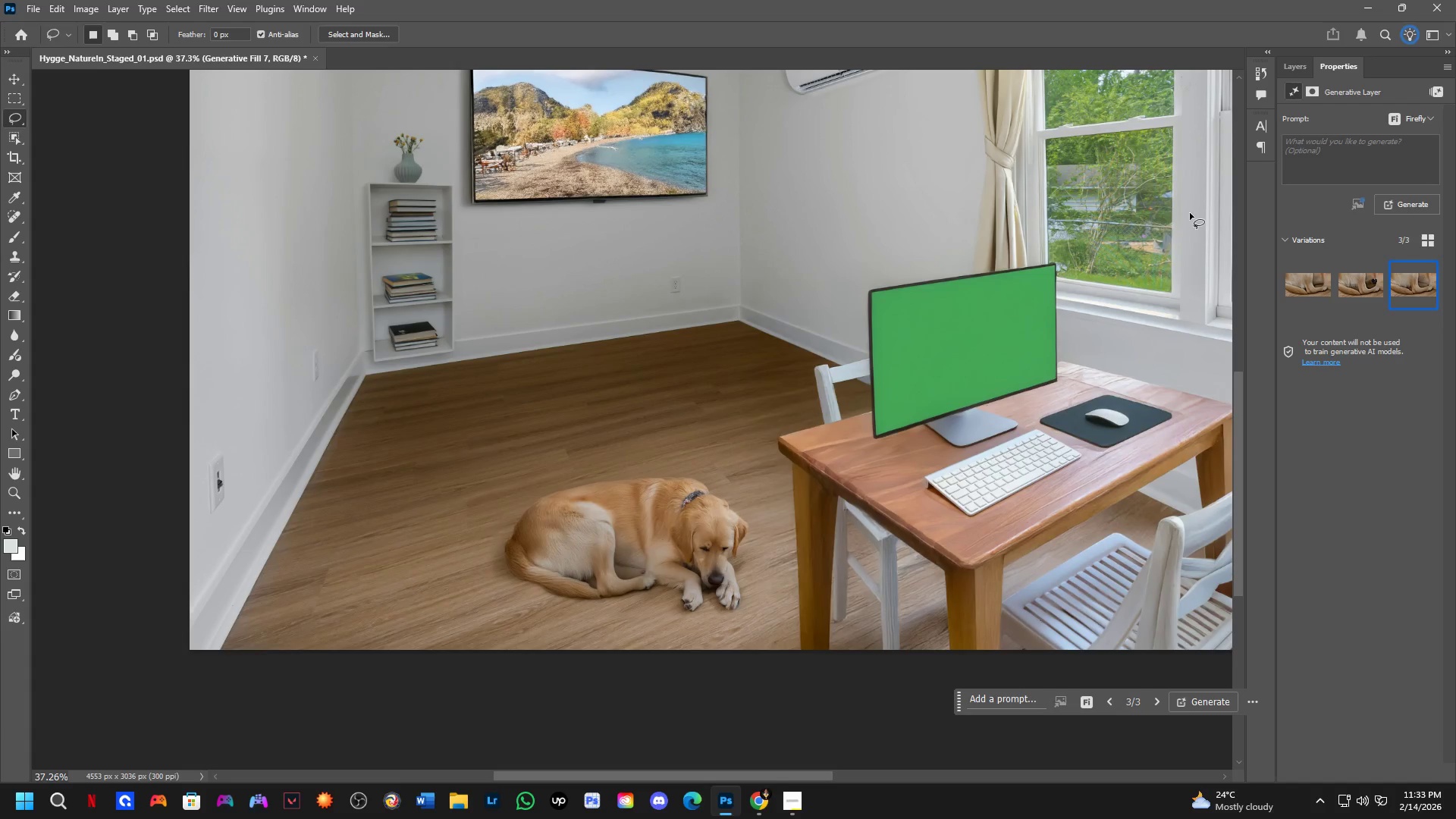 
left_click_drag(start_coordinate=[580, 615], to_coordinate=[670, 596])
 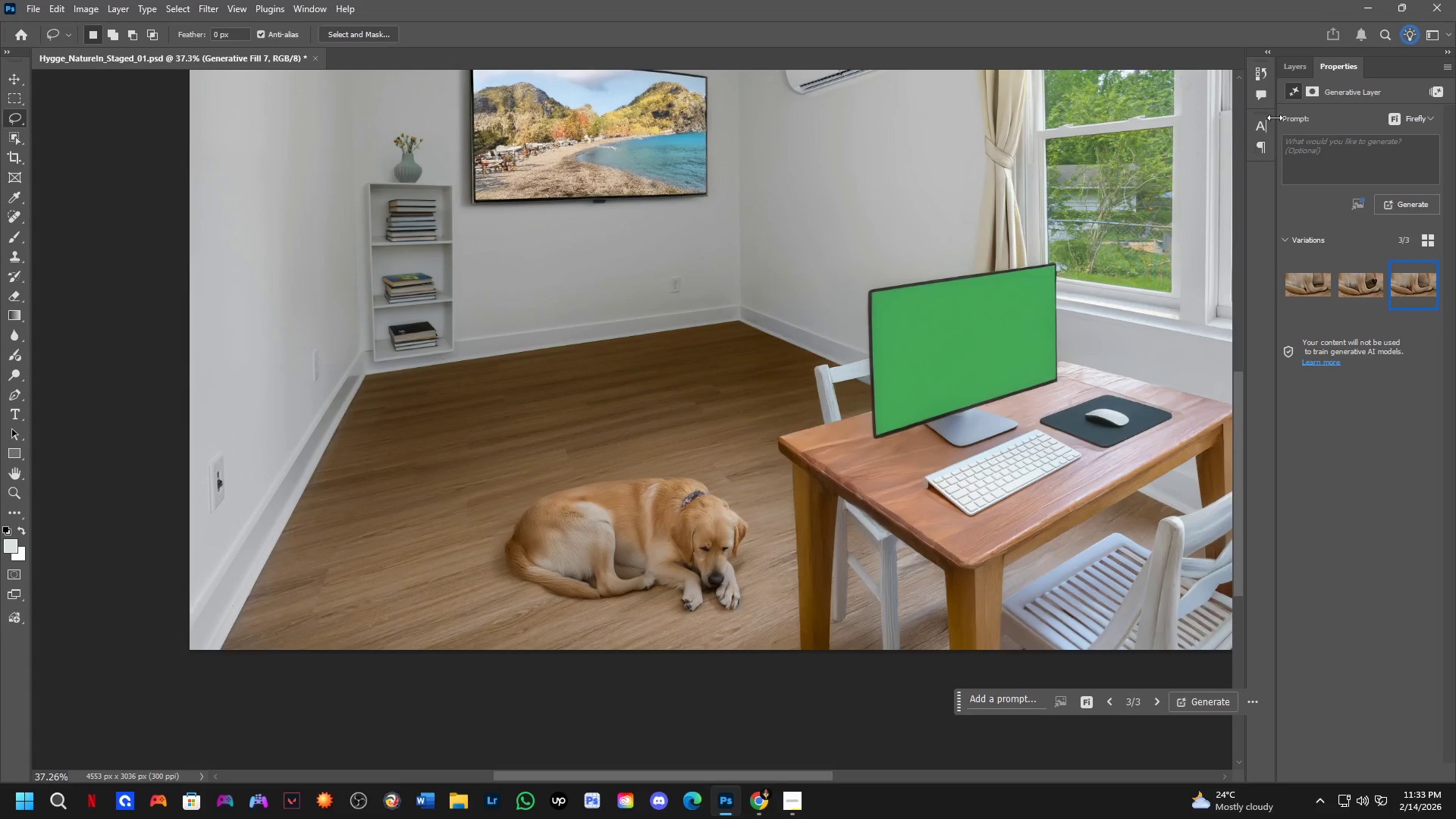 
scroll: coordinate [580, 582], scroll_direction: down, amount: 5.0
 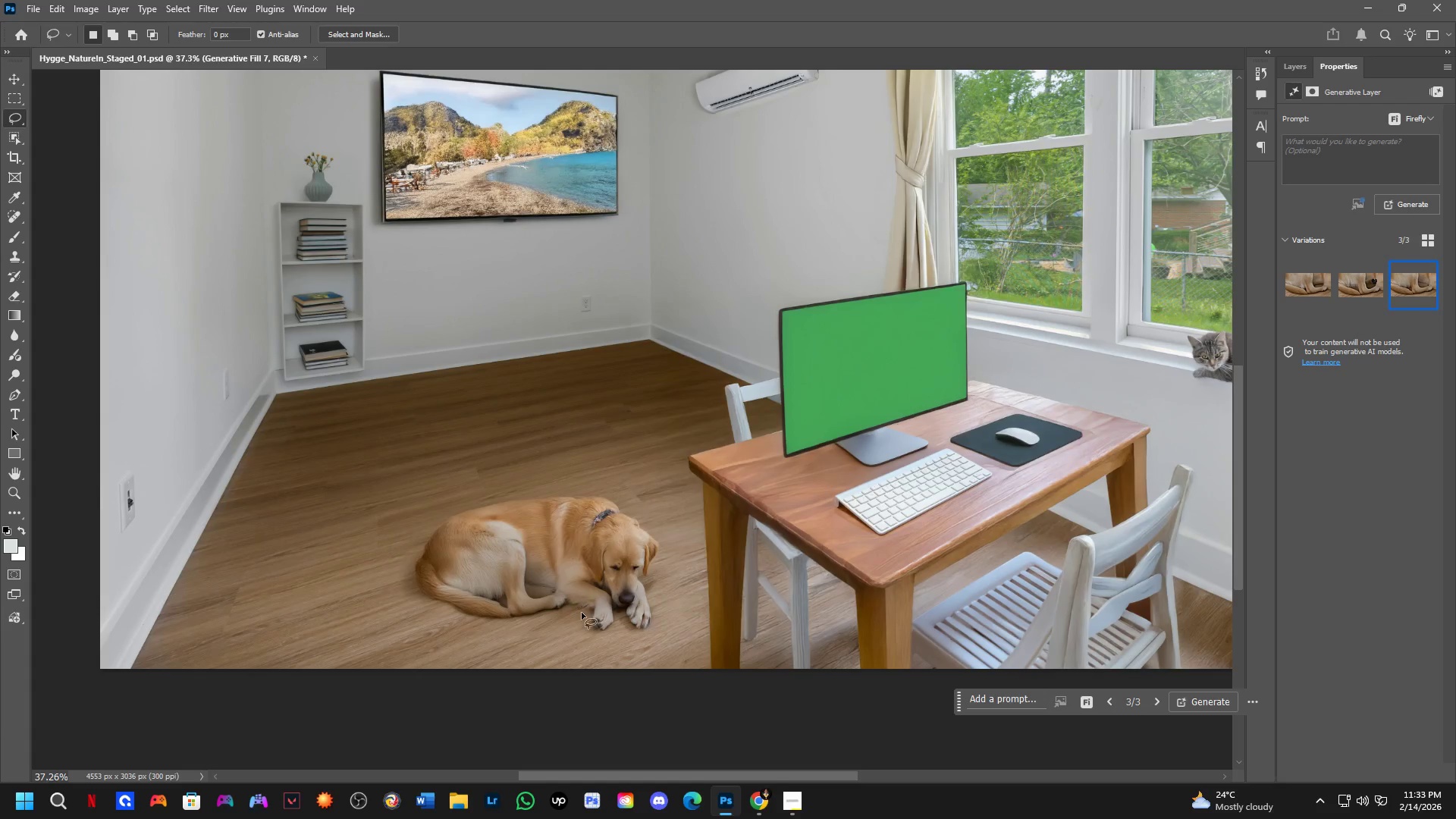 
left_click([1304, 64])
 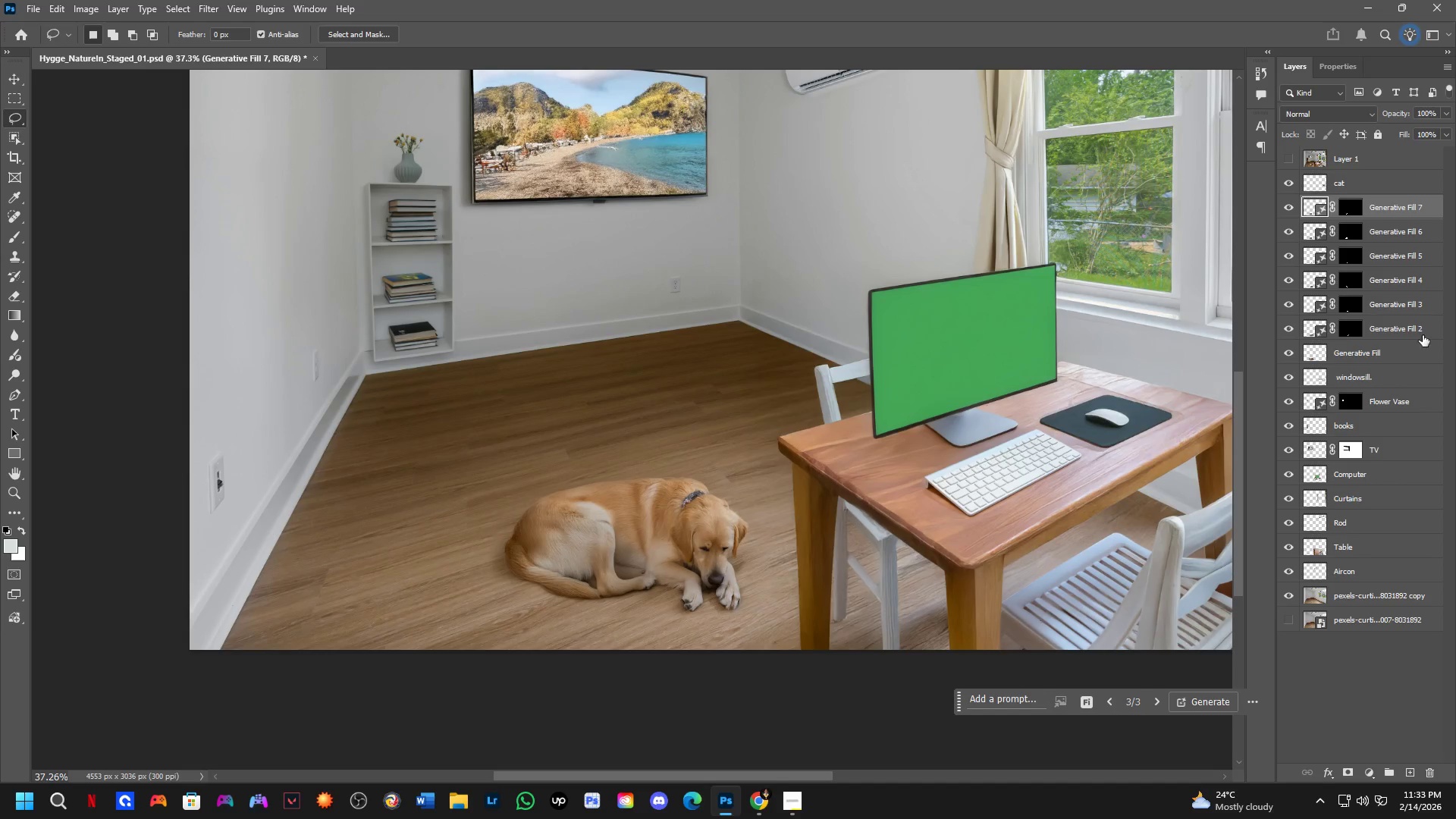 
hold_key(key=ShiftLeft, duration=0.59)
left_click([1406, 333])
 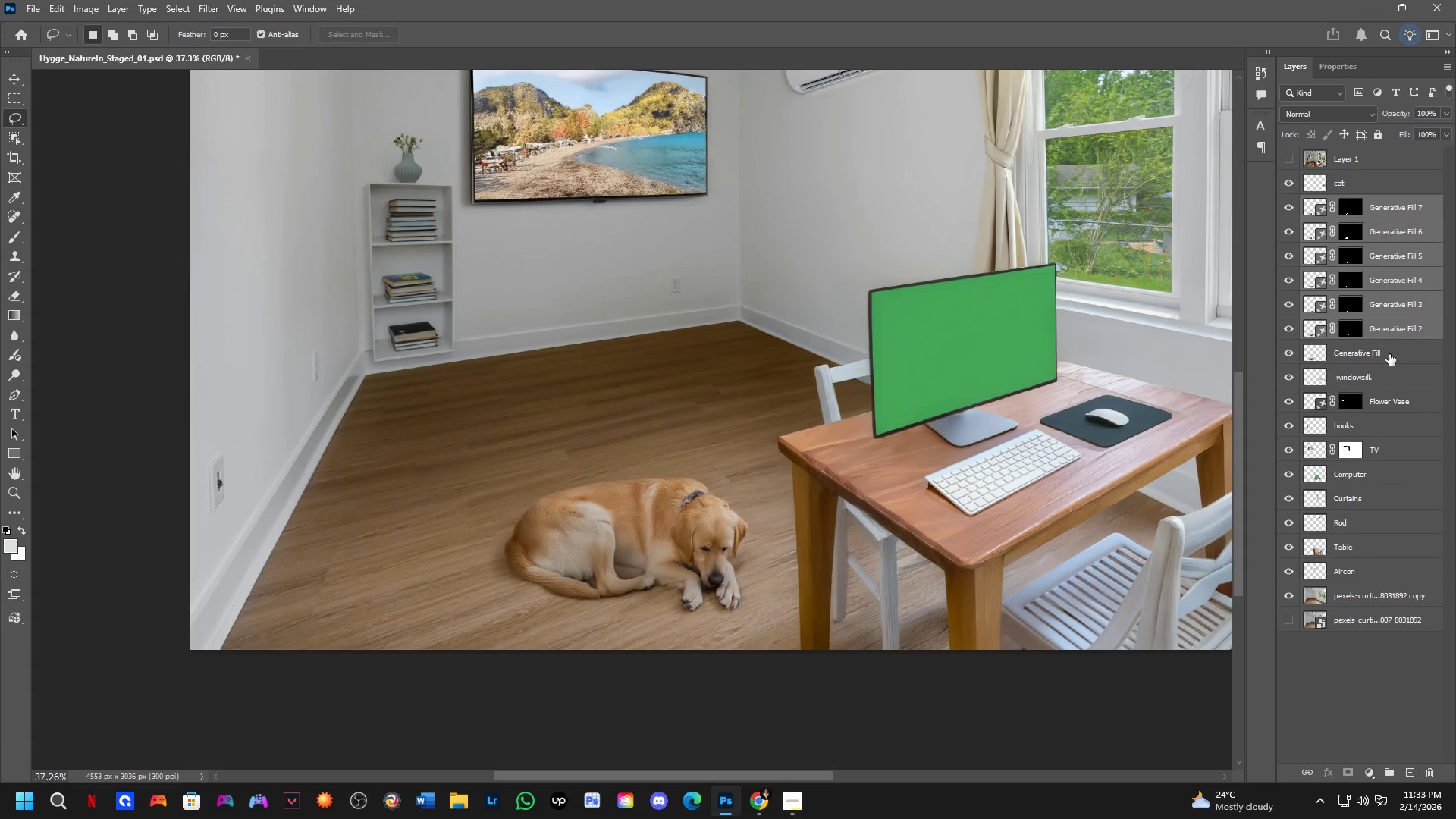 
left_click([1389, 354])
 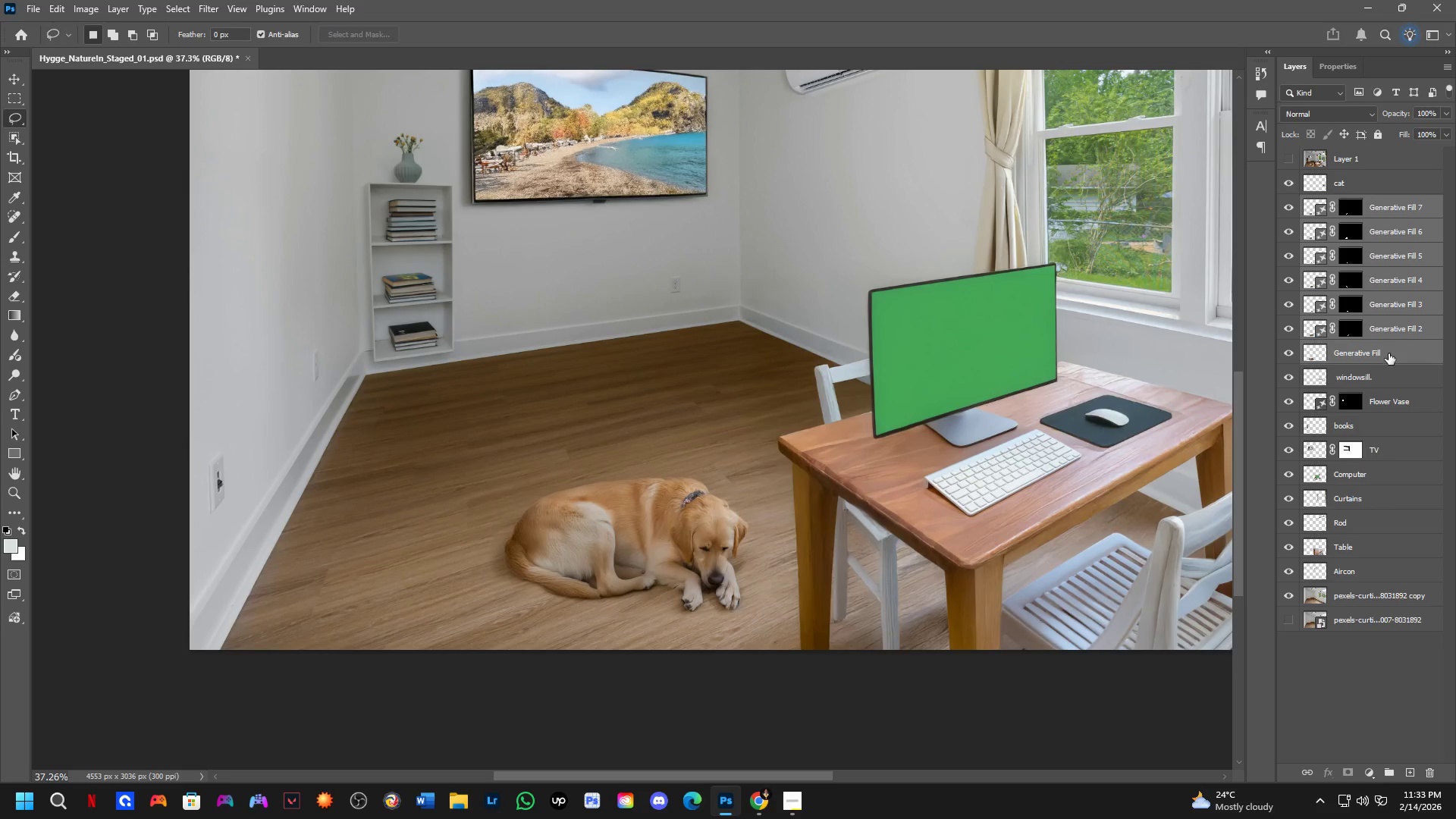 
key(Control+E)
 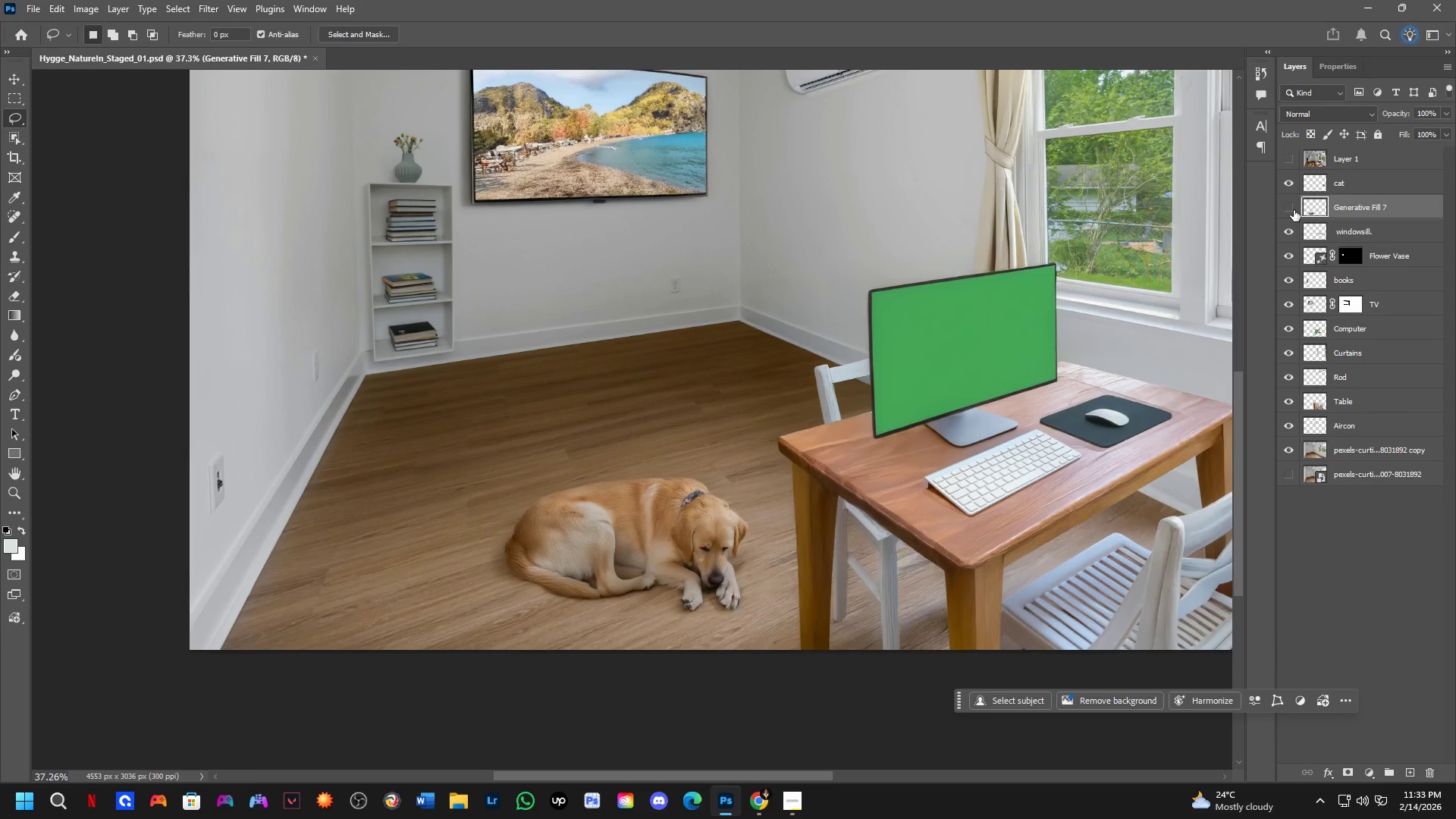 
double_click([1294, 210])
 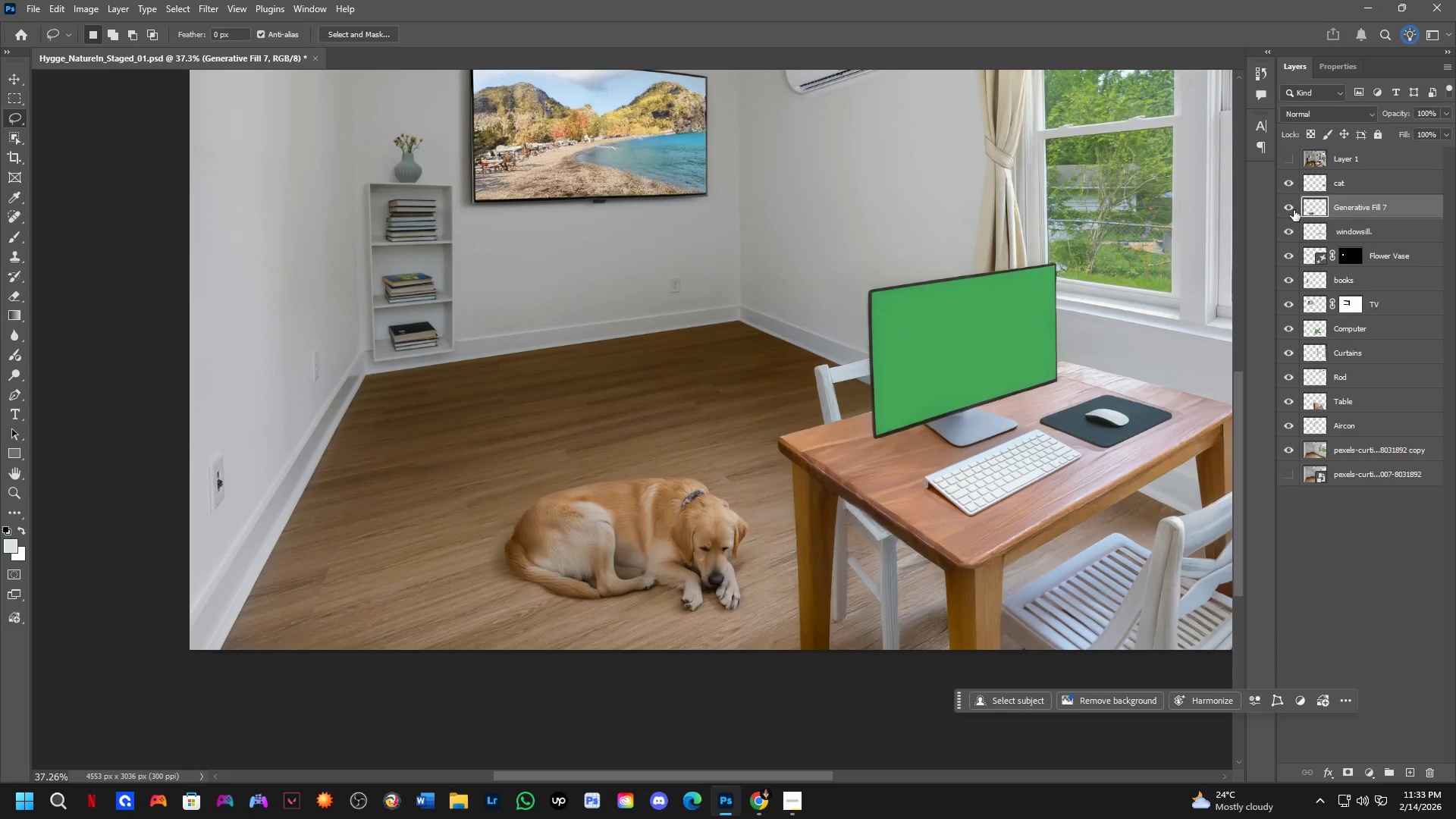 
triple_click([1294, 210])
 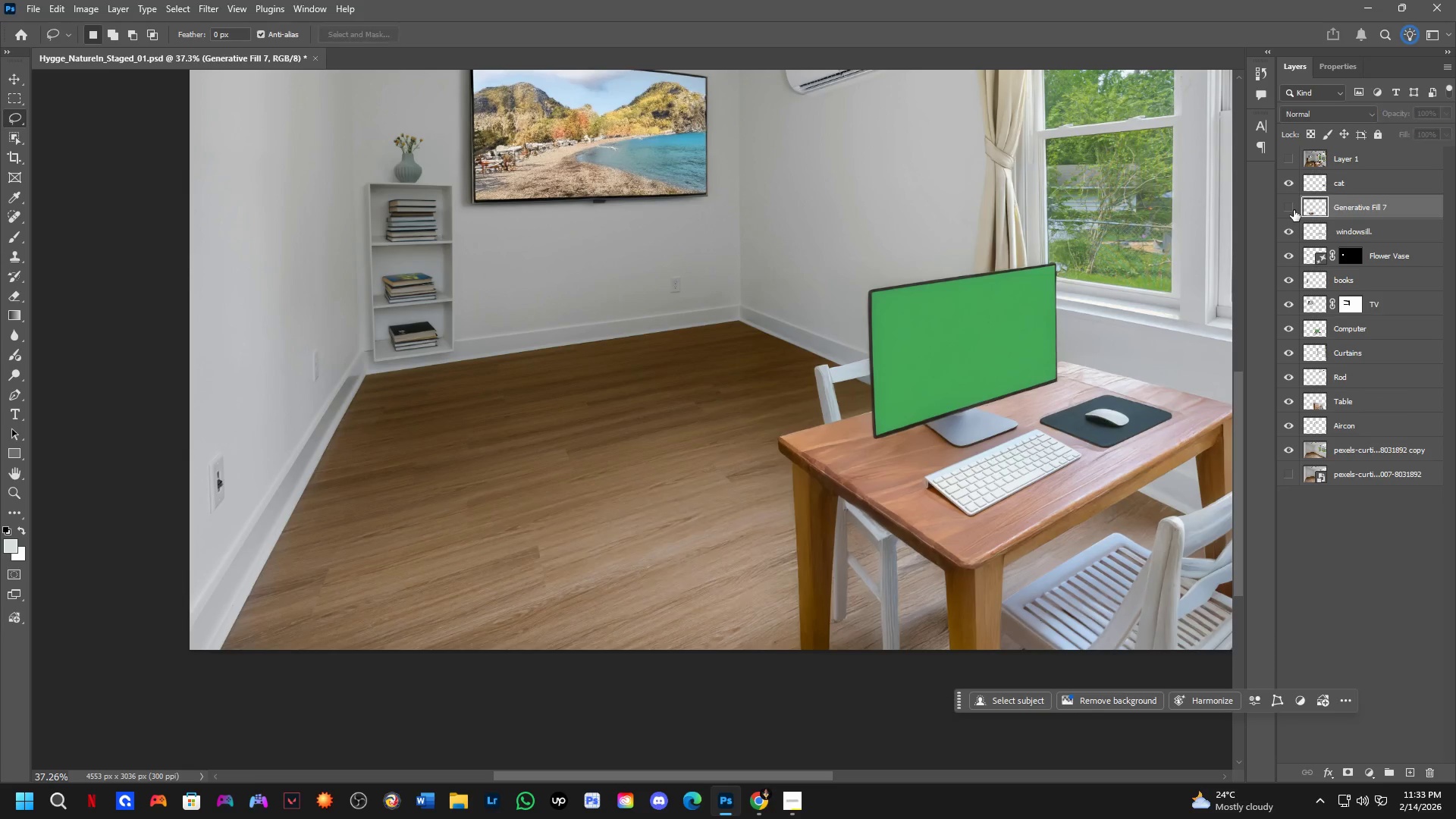 
triple_click([1294, 210])
 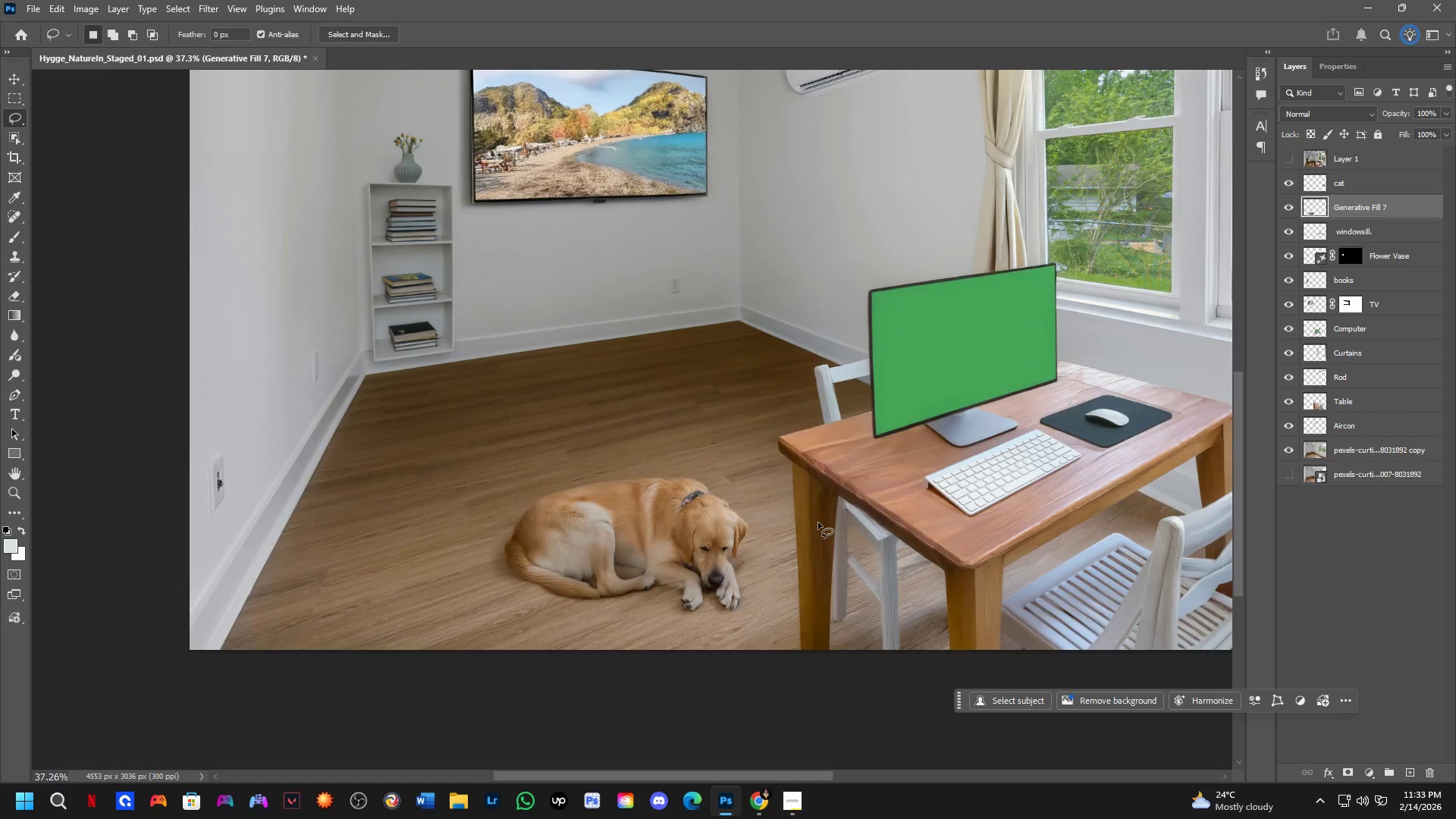 
hold_key(key=Space, duration=0.61)
 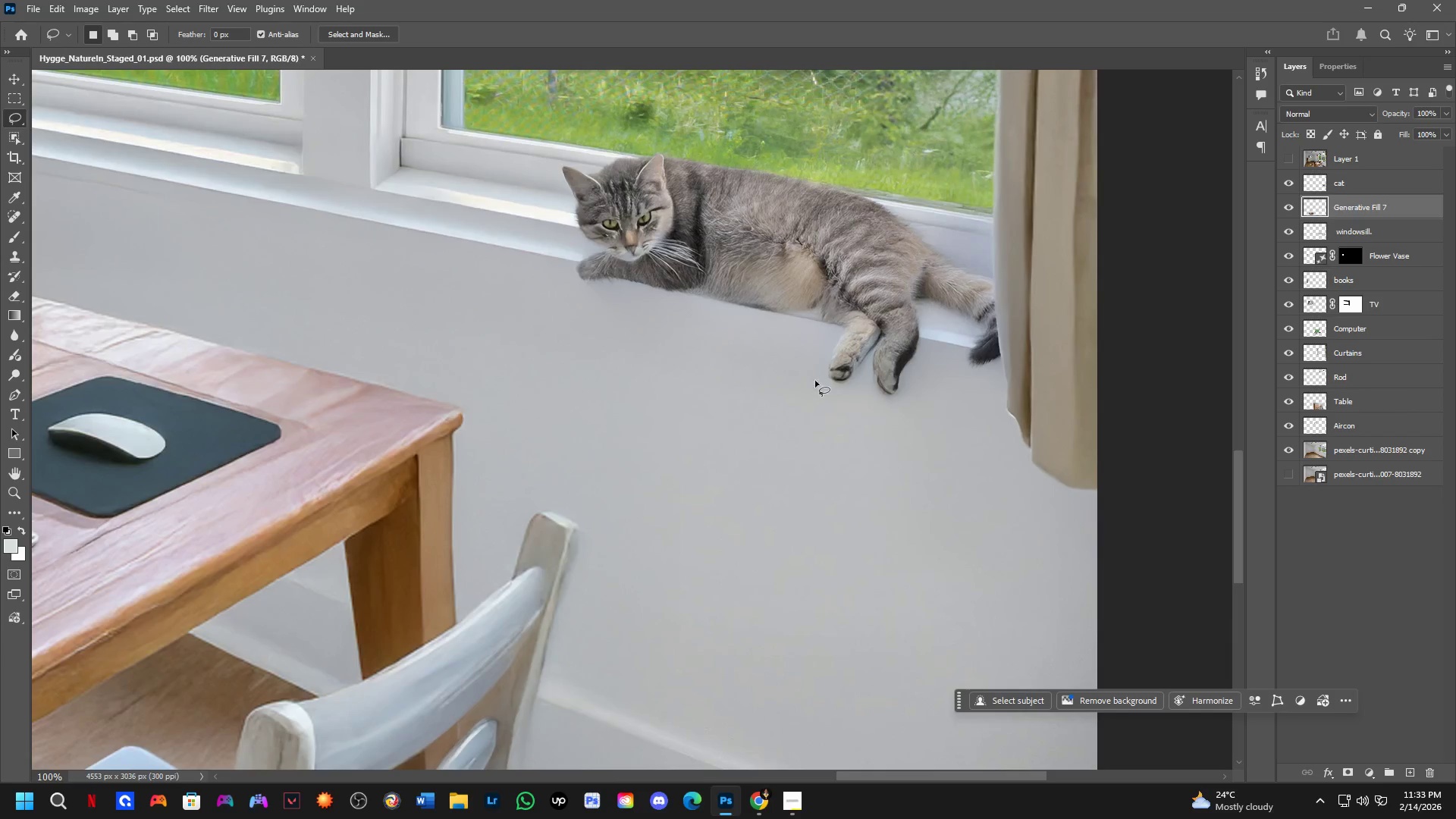 
left_click_drag(start_coordinate=[981, 462], to_coordinate=[461, 513])
 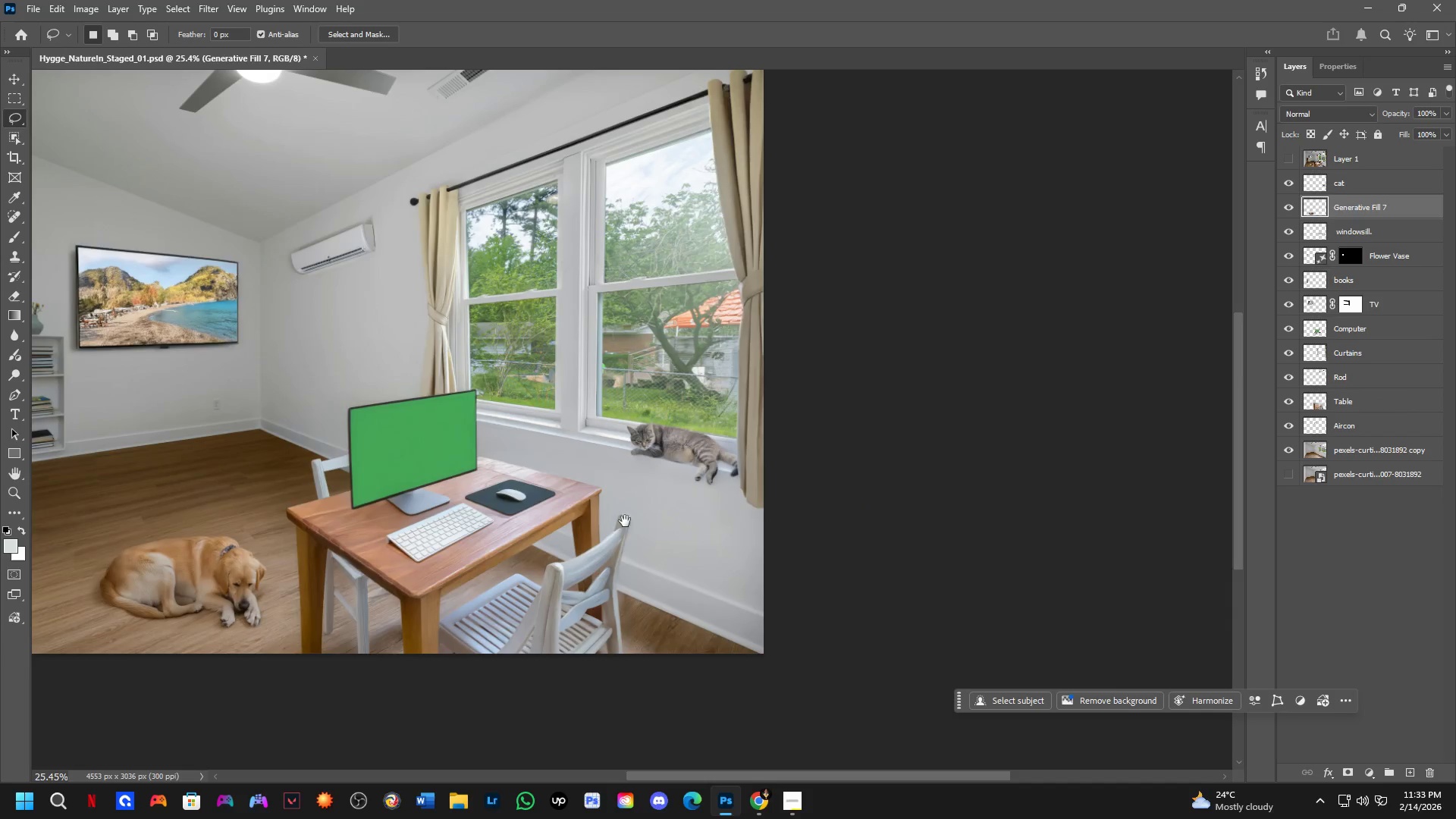 
scroll: coordinate [974, 466], scroll_direction: down, amount: 4.0
 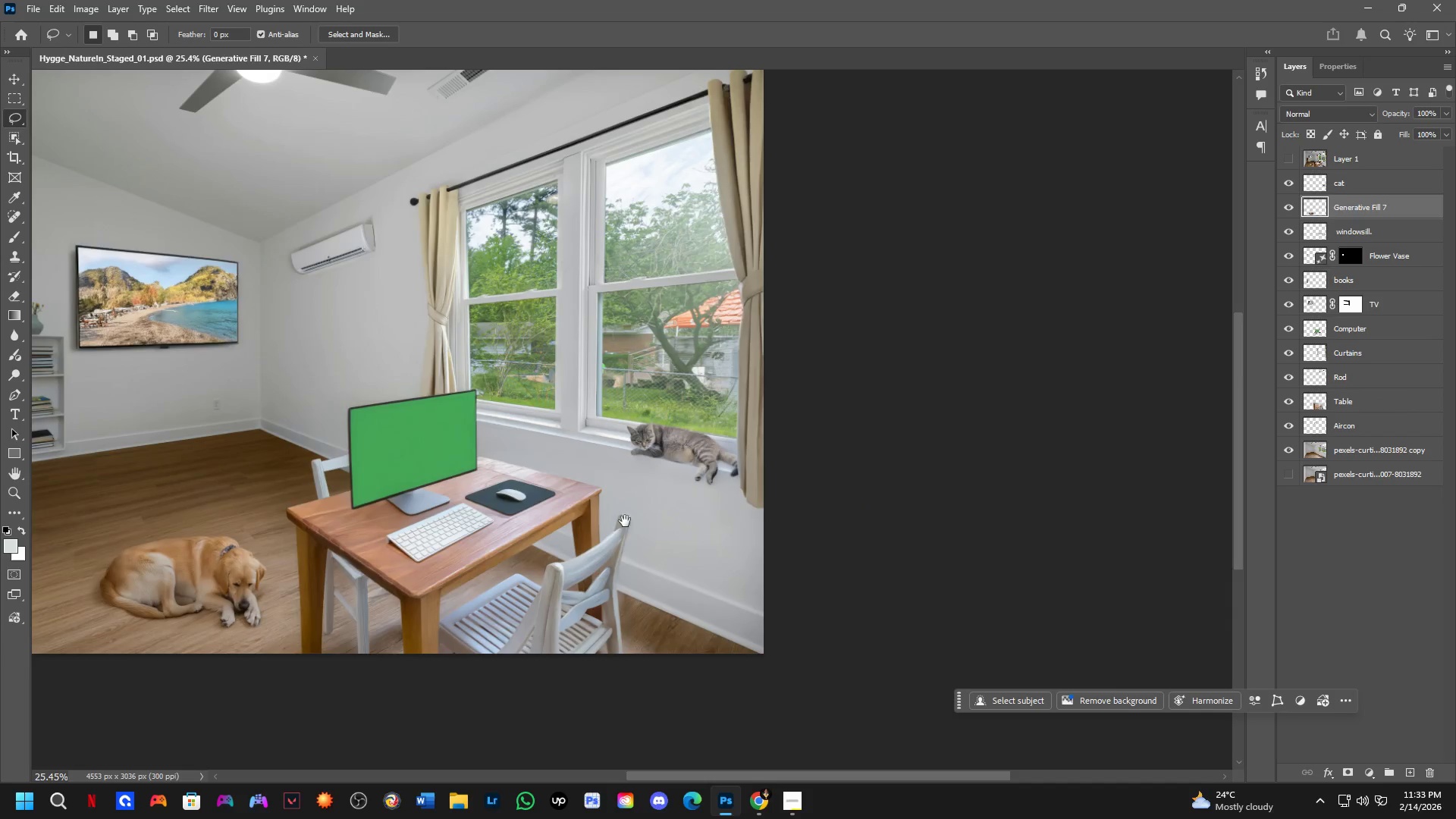 
key(Shift+ShiftLeft)
 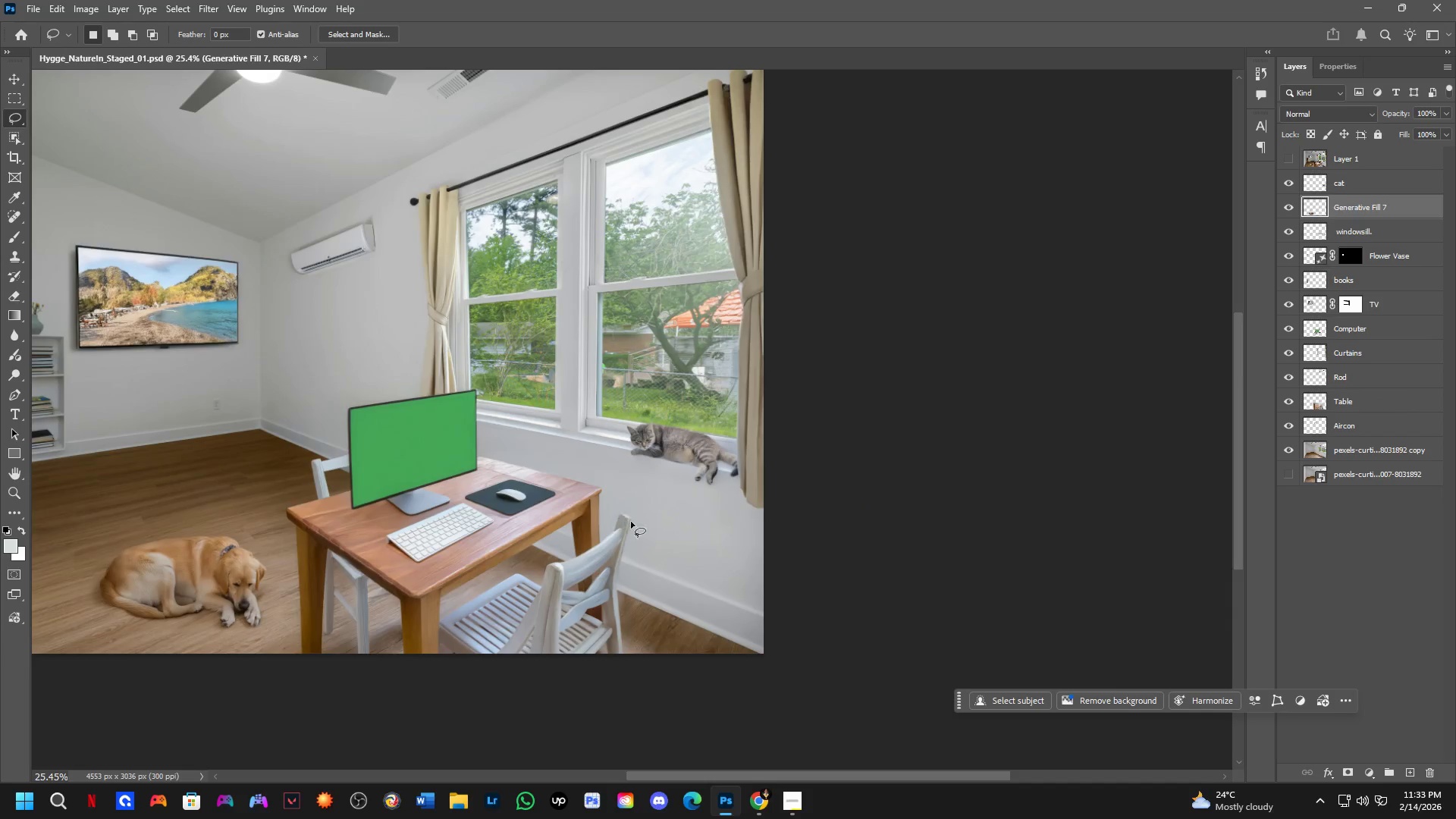 
hold_key(key=Space, duration=0.52)
 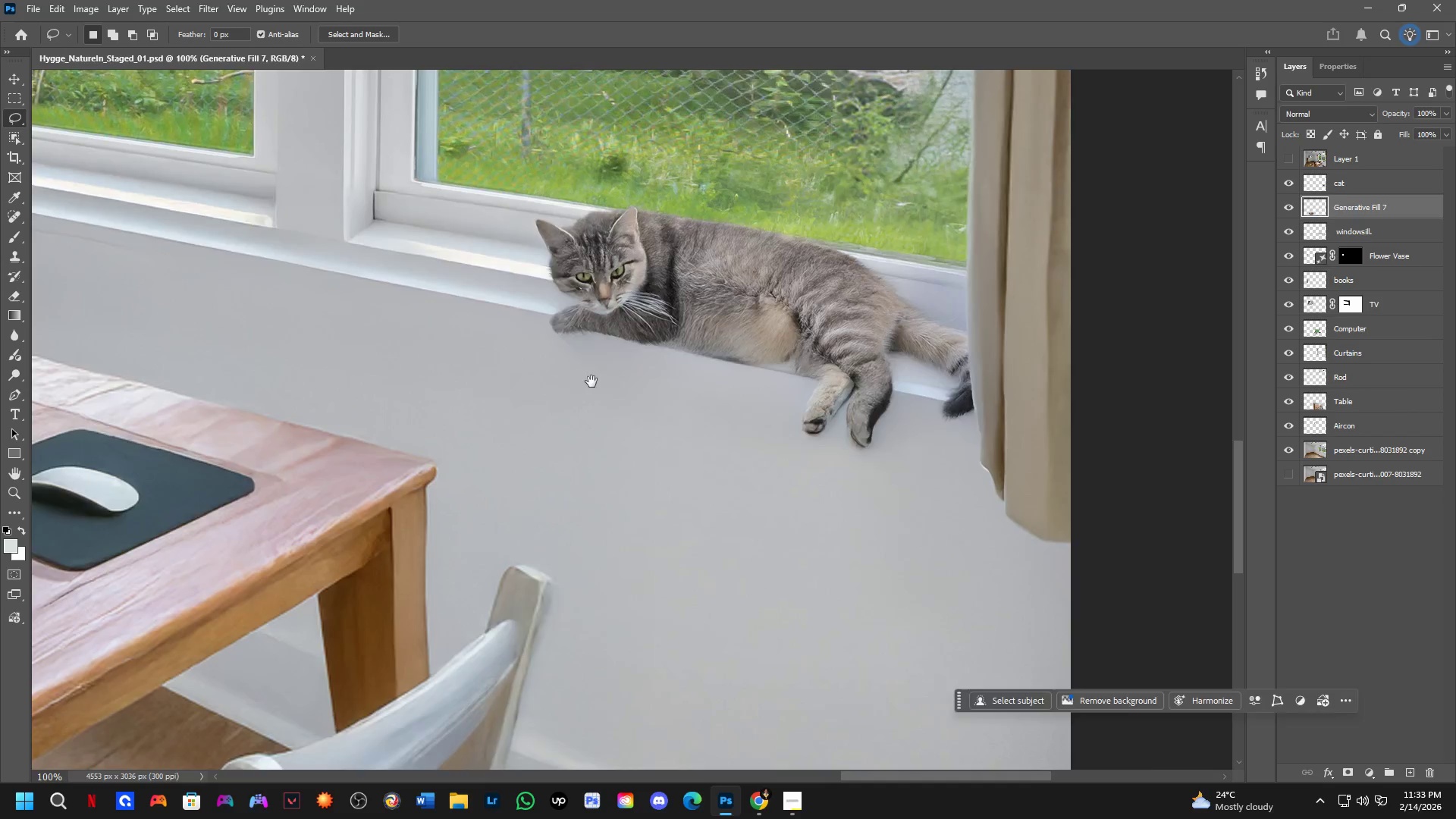 
left_click_drag(start_coordinate=[816, 355], to_coordinate=[789, 408])
 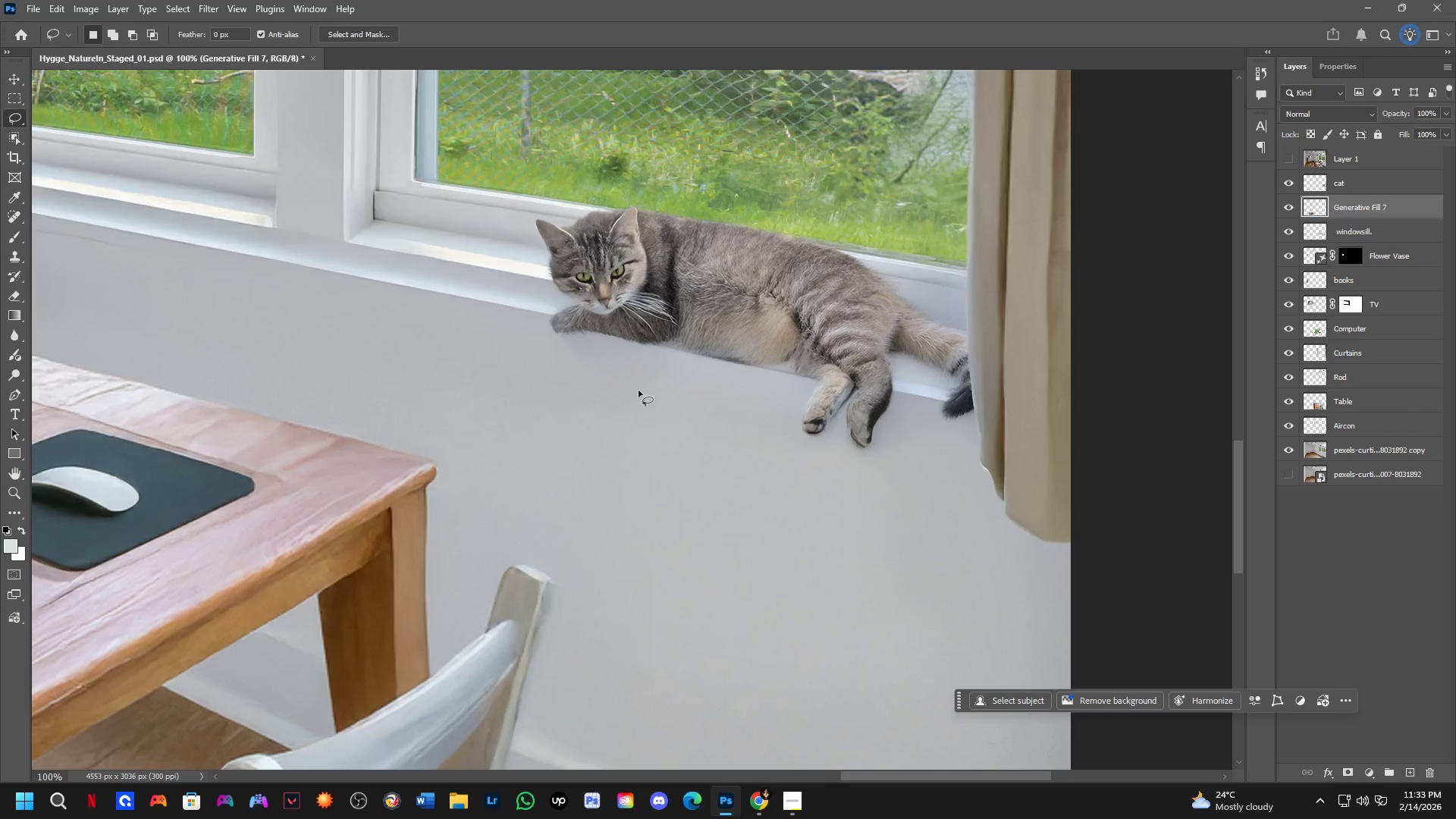 
scroll: coordinate [682, 498], scroll_direction: up, amount: 5.0
 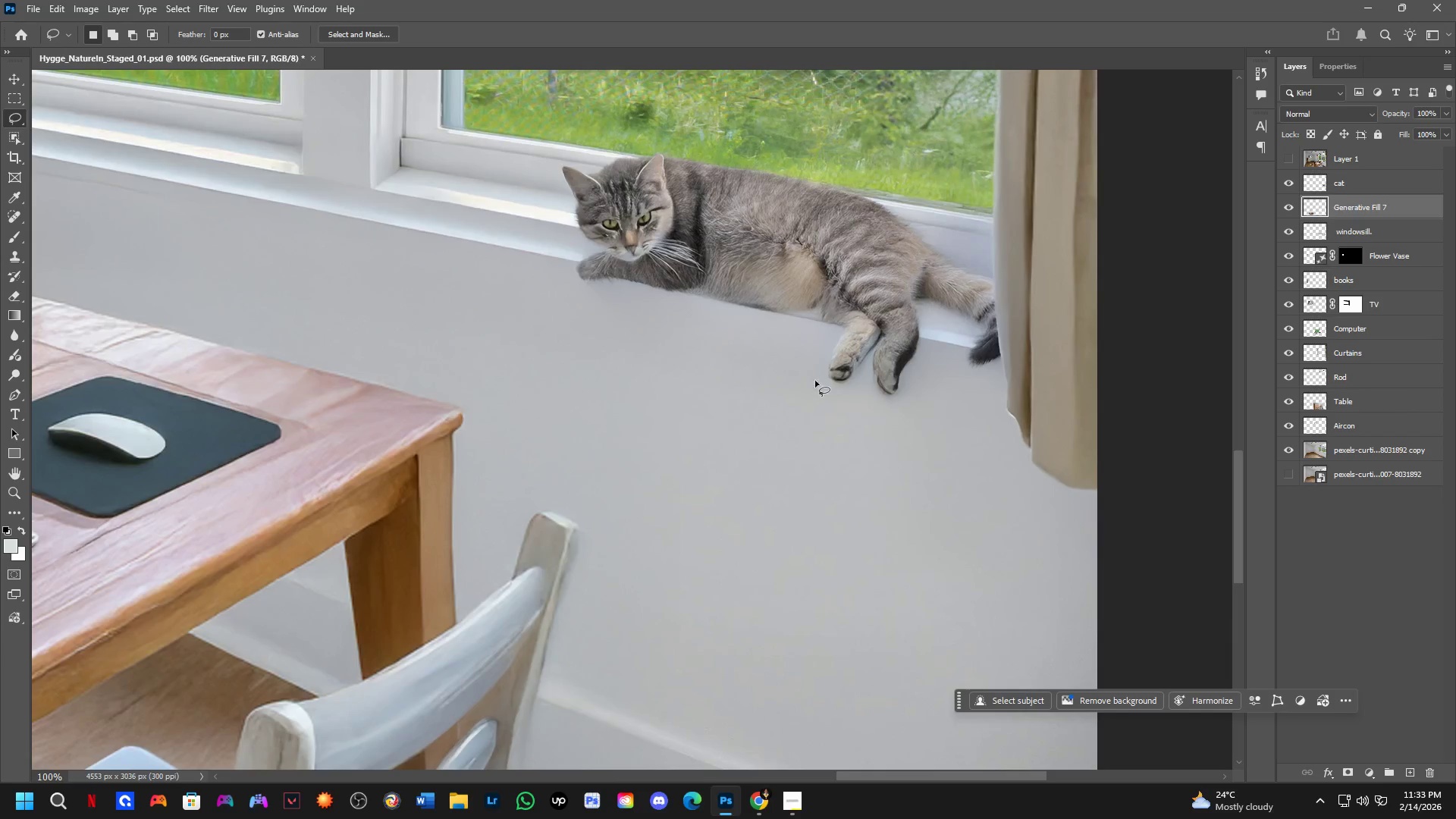 
hold_key(key=Space, duration=0.62)
 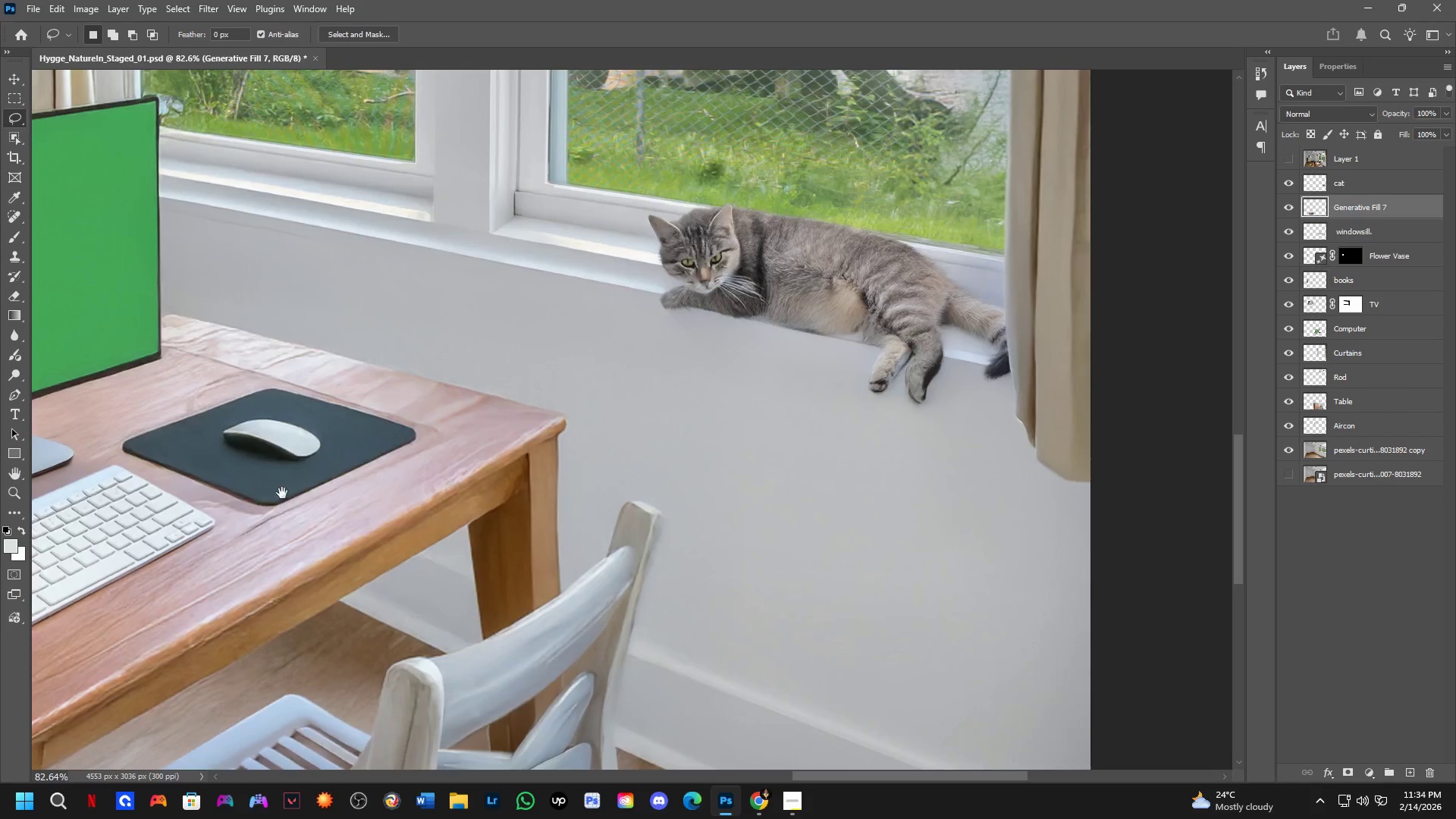 
left_click_drag(start_coordinate=[592, 381], to_coordinate=[701, 347])
 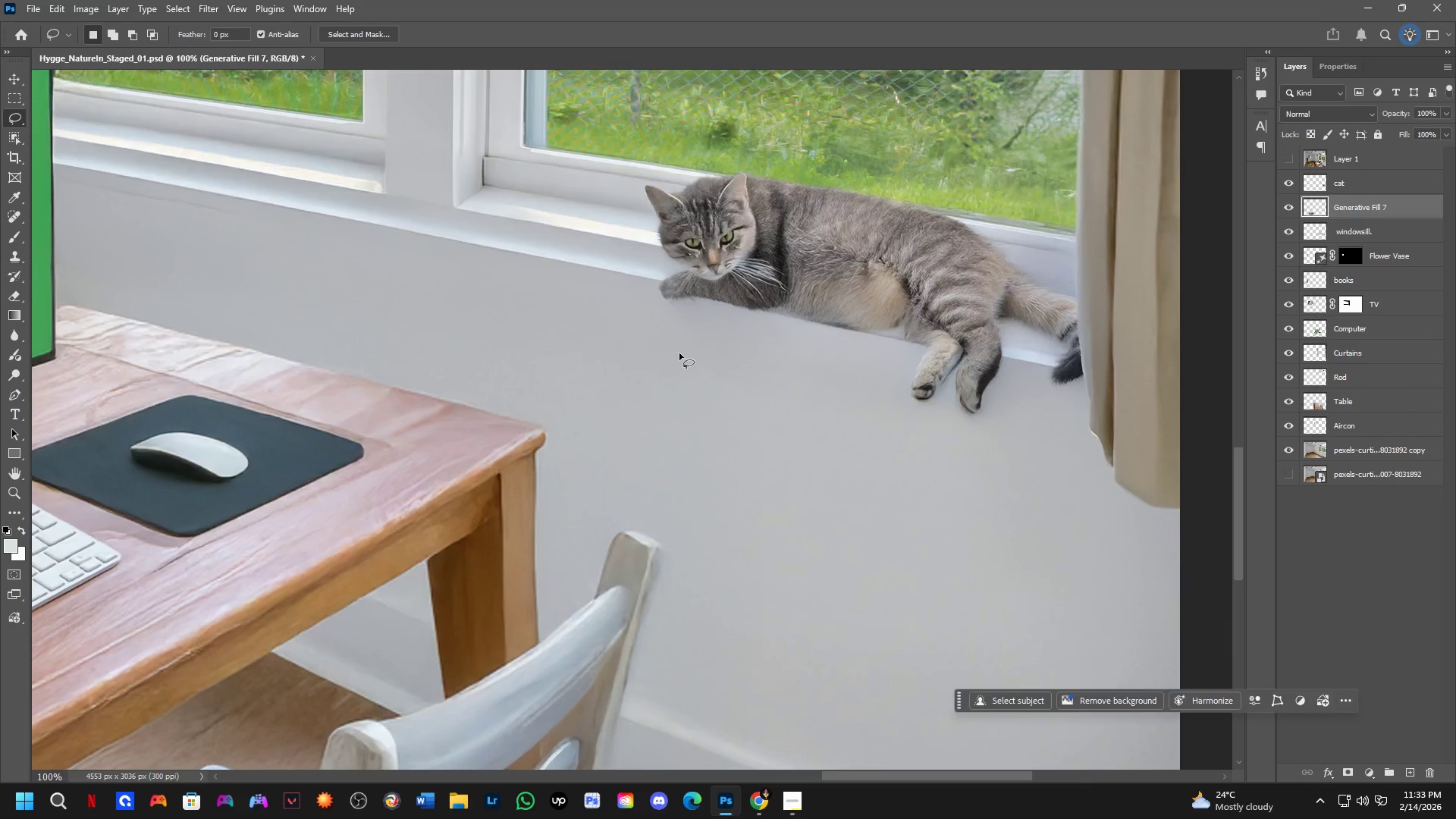 
hold_key(key=Space, duration=0.69)
 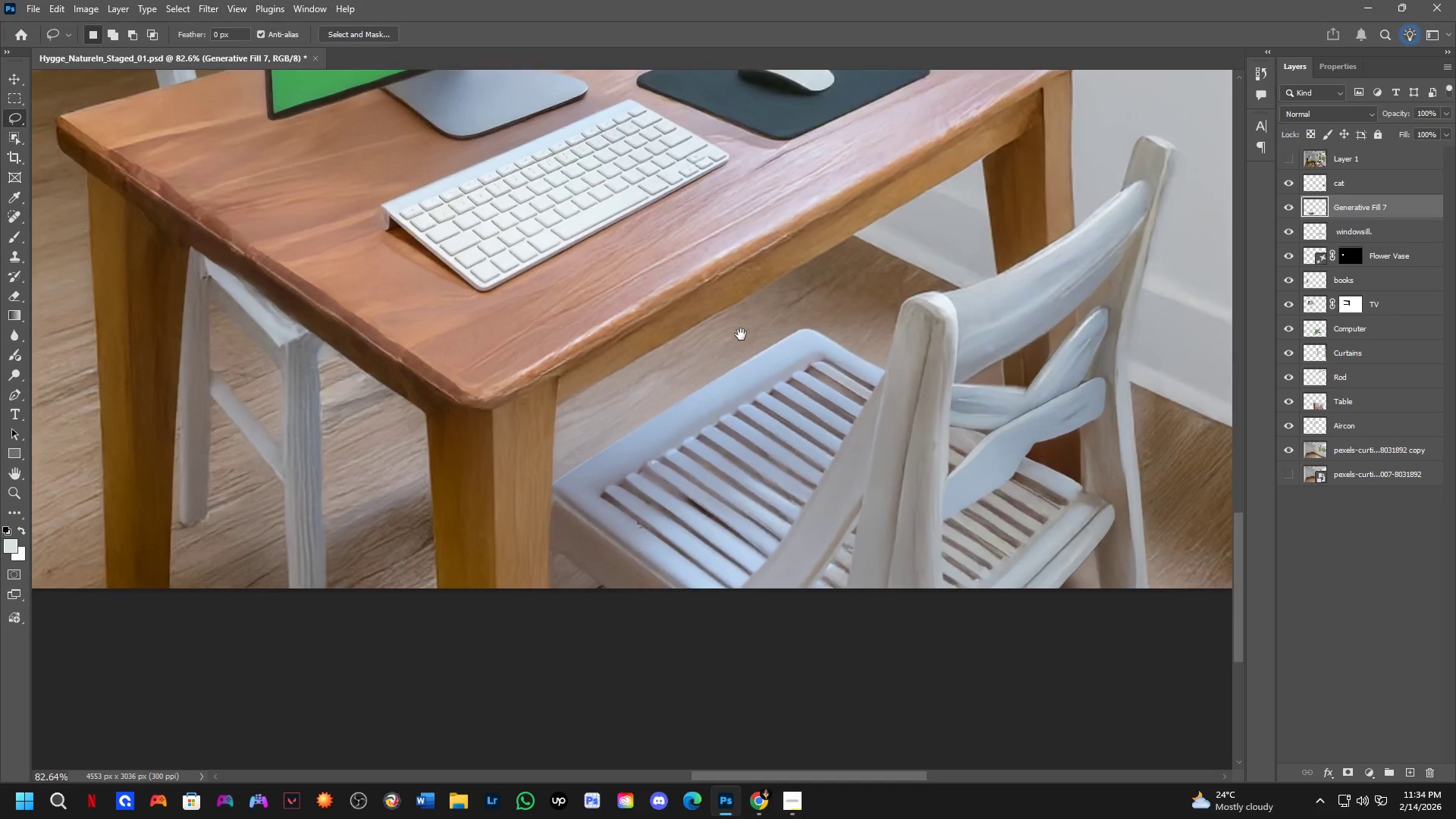 
left_click_drag(start_coordinate=[268, 502], to_coordinate=[755, 251])
 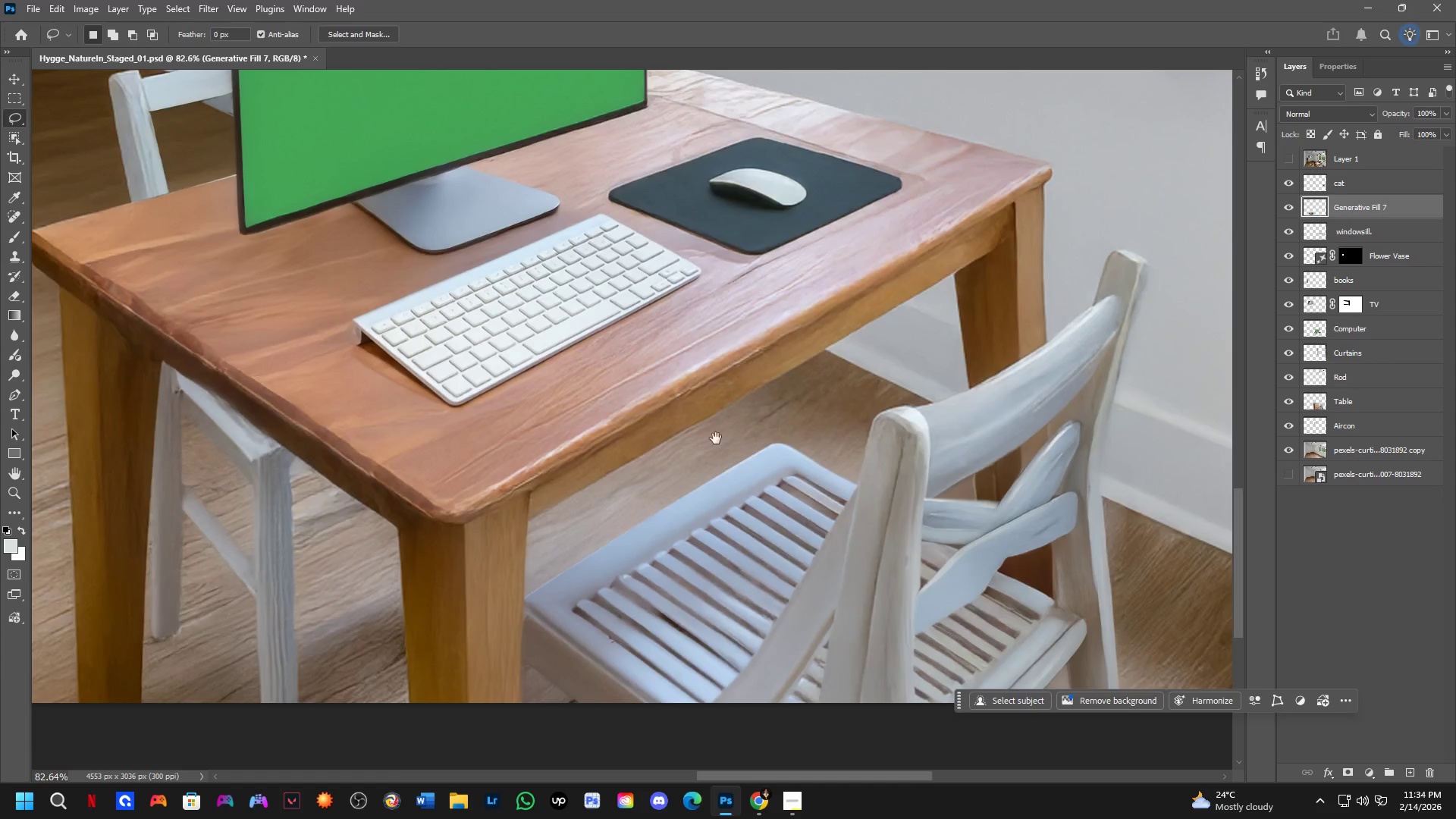 
scroll: coordinate [660, 359], scroll_direction: down, amount: 2.0
 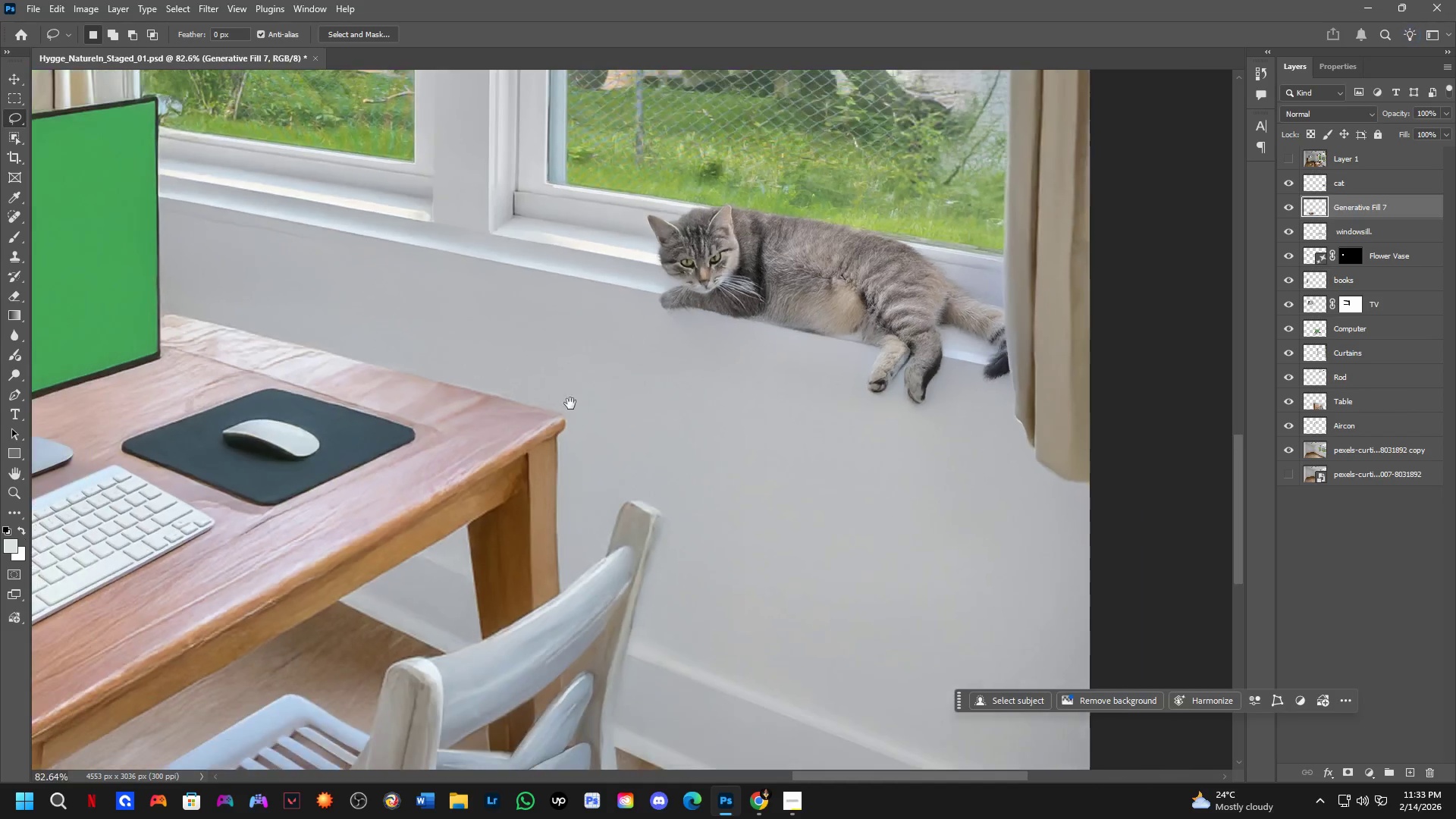 
hold_key(key=Space, duration=0.67)
 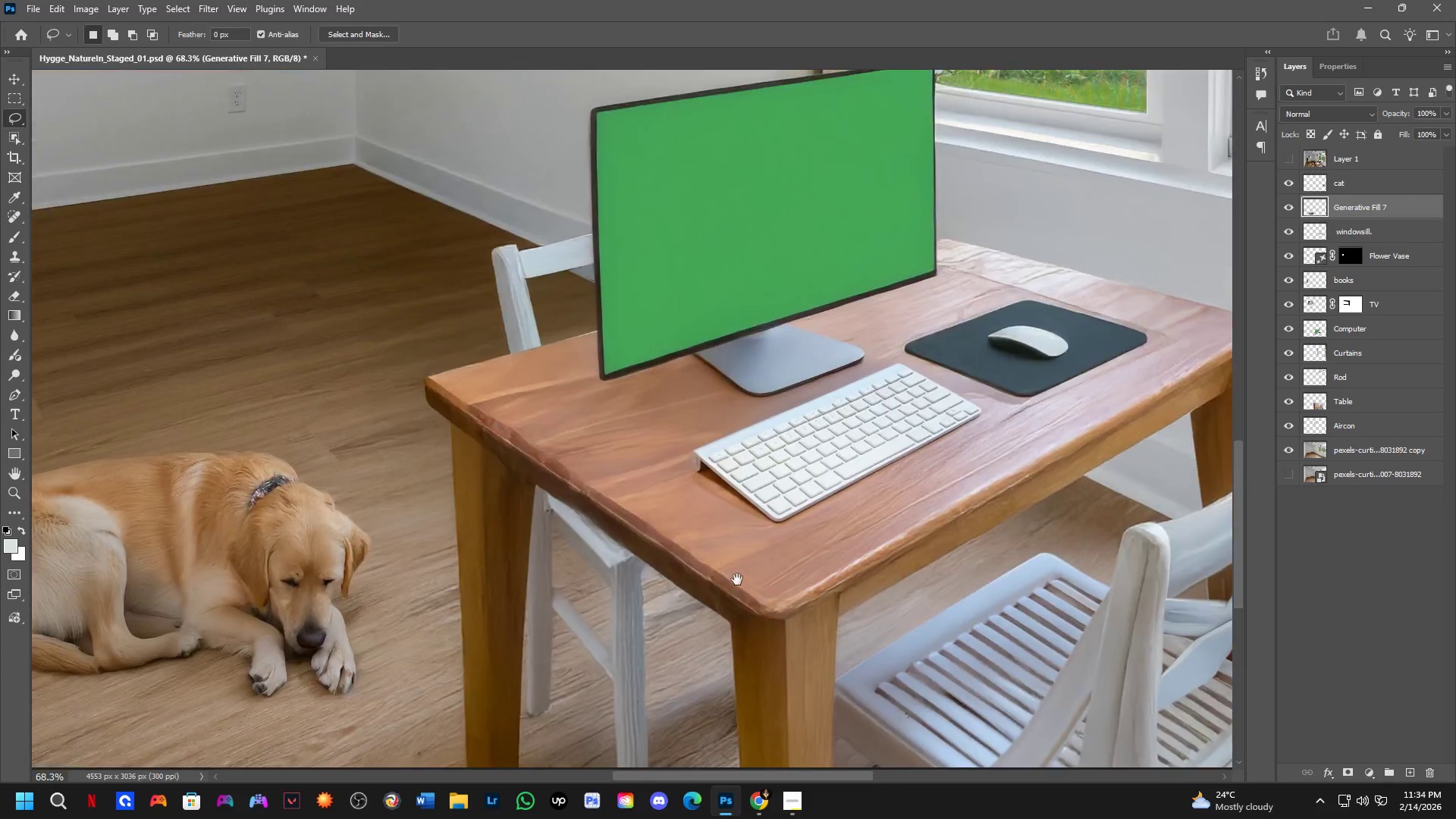 
left_click_drag(start_coordinate=[713, 449], to_coordinate=[741, 334])
 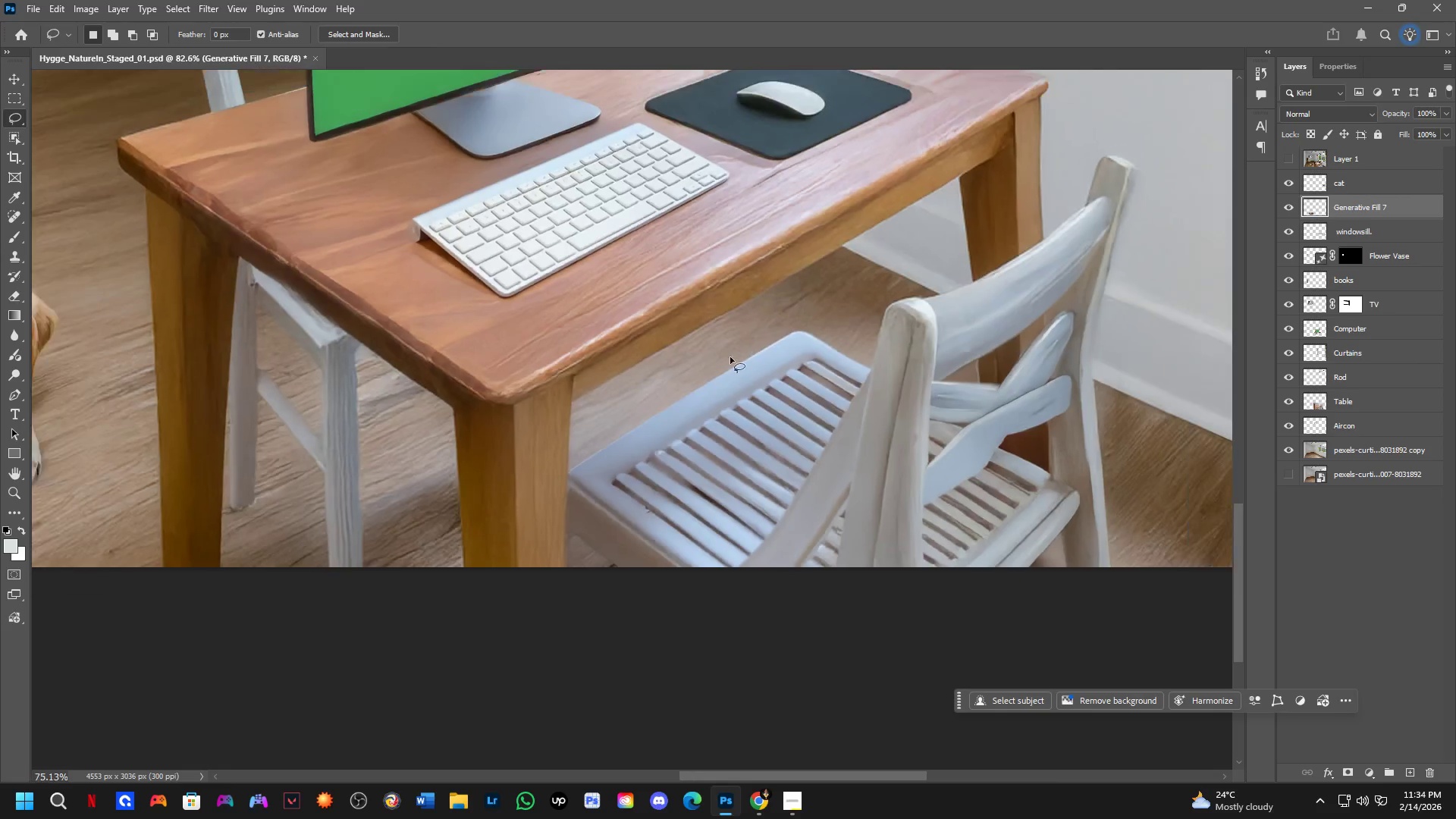 
hold_key(key=Space, duration=0.59)
 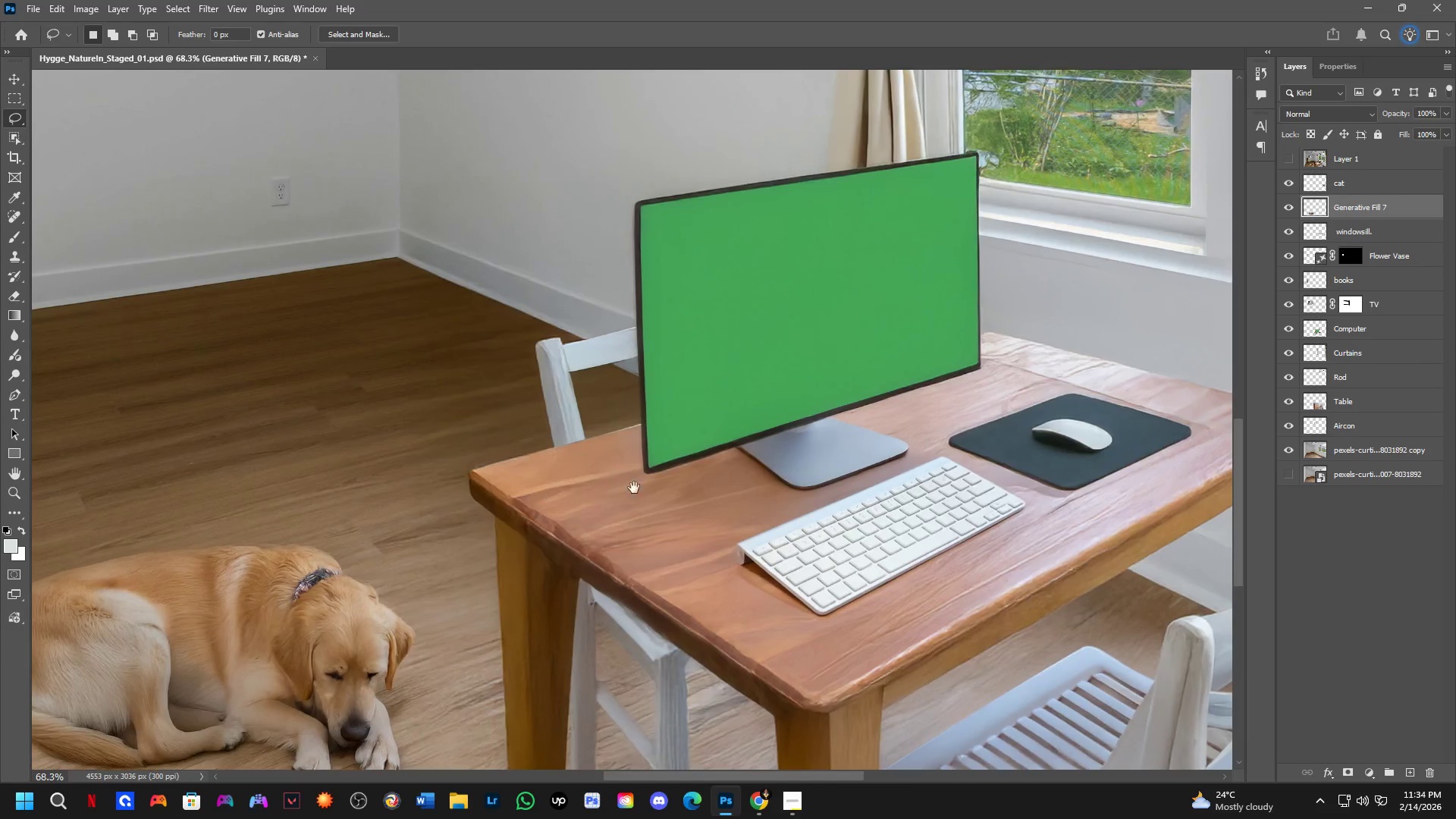 
left_click_drag(start_coordinate=[485, 361], to_coordinate=[737, 579])